 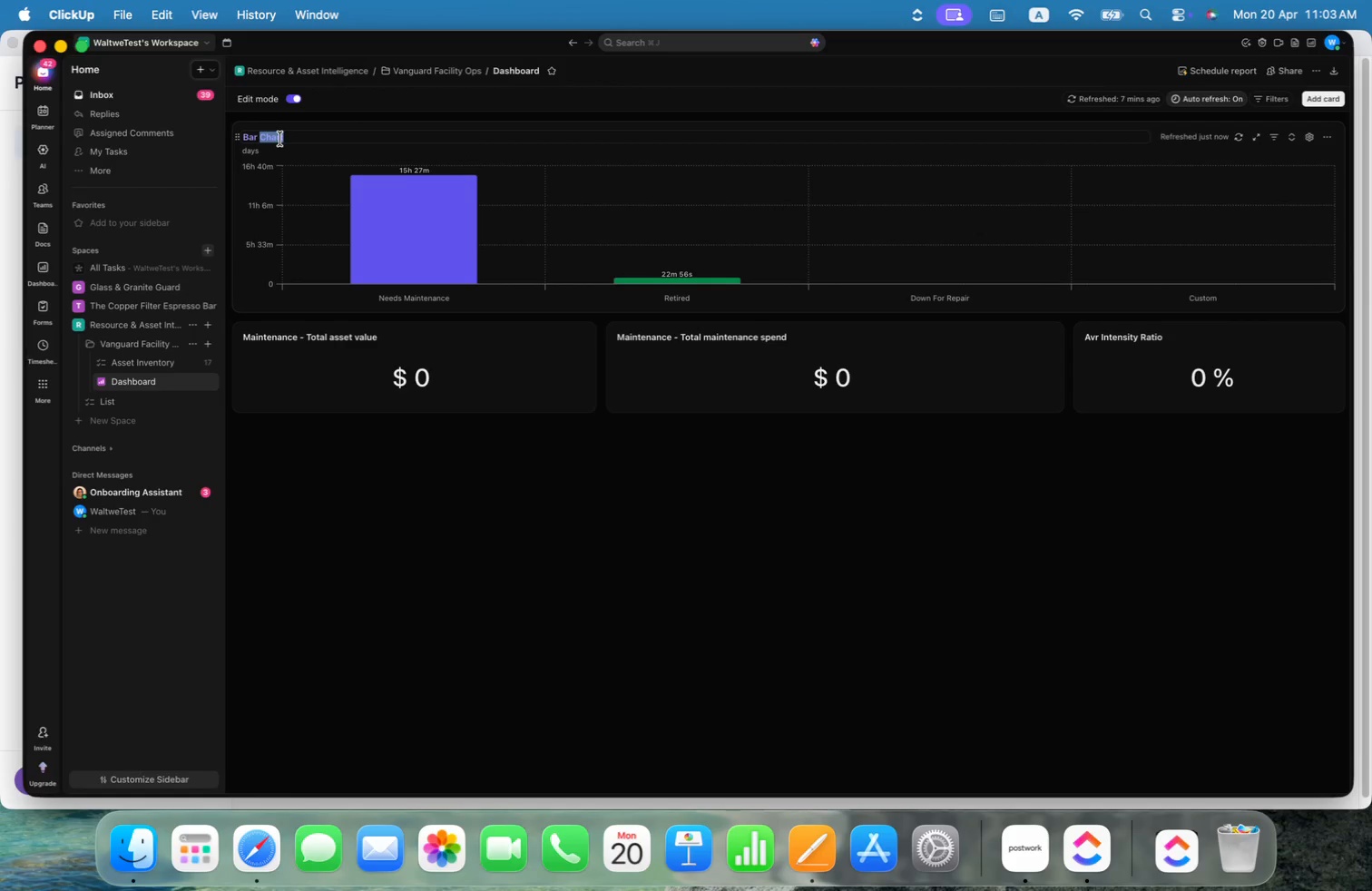 
hold_key(key=ShiftLeft, duration=0.69)
 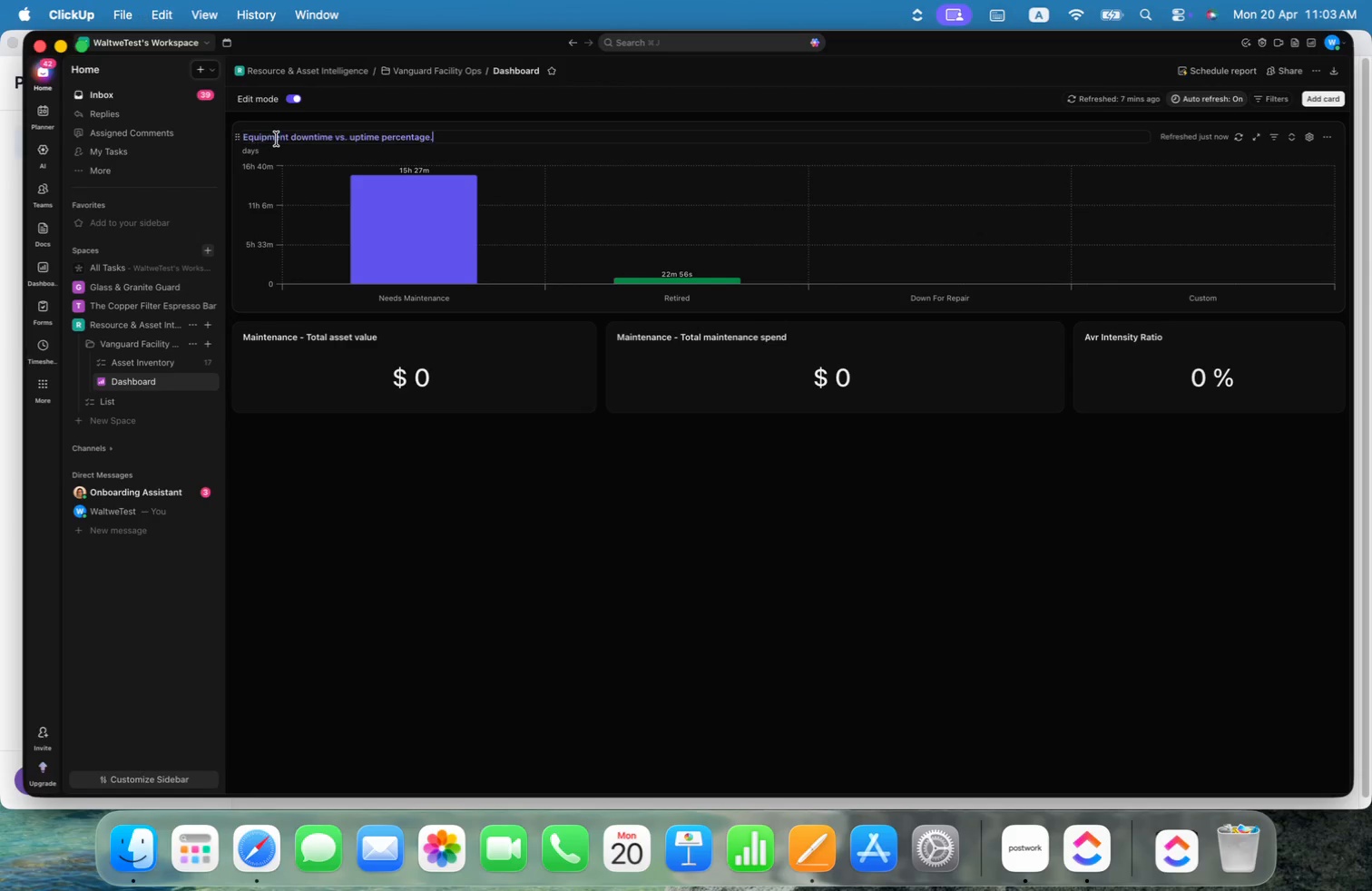 
hold_key(key=ArrowLeft, duration=0.35)
 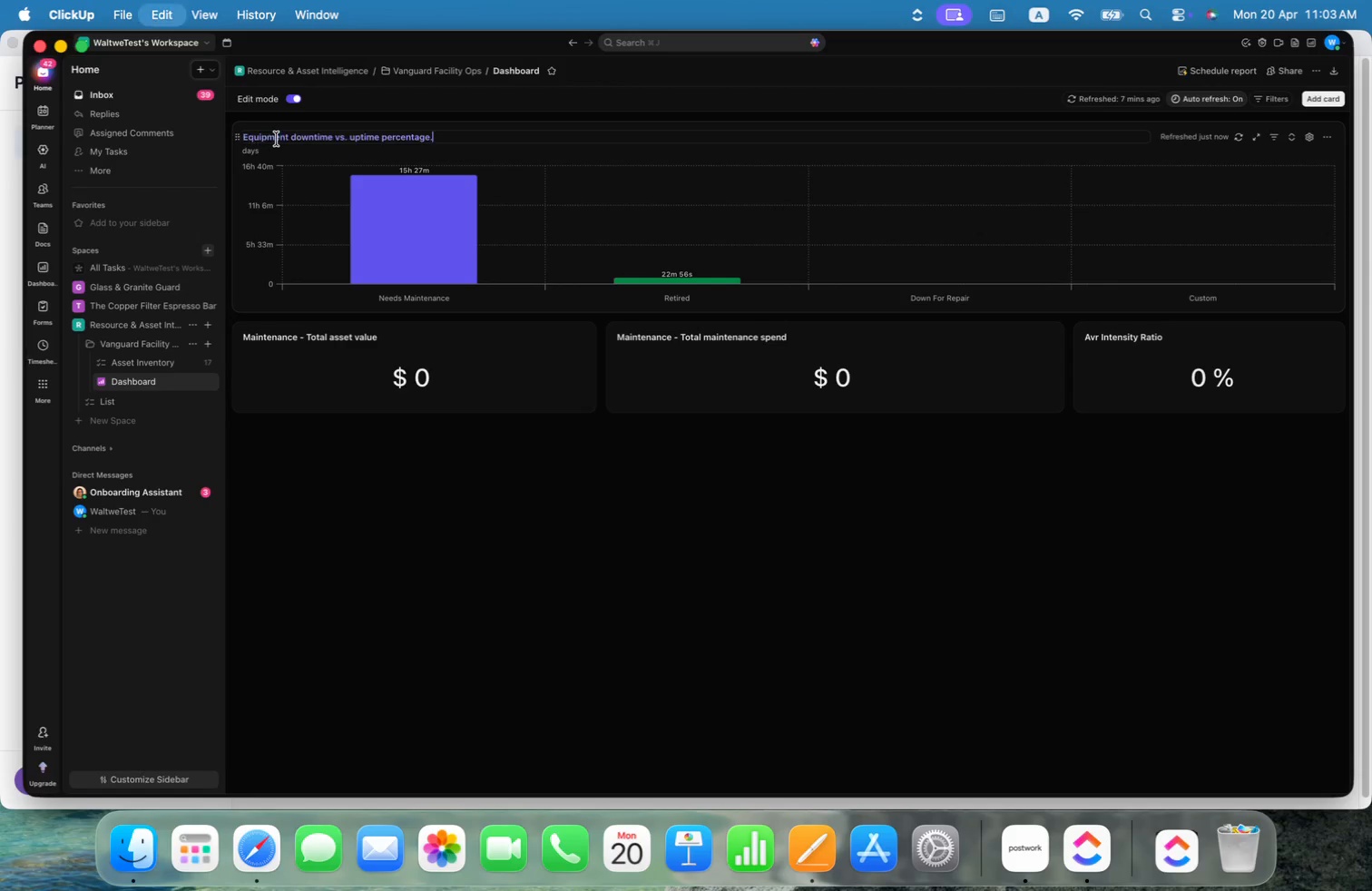 
hold_key(key=ArrowUp, duration=0.31)
 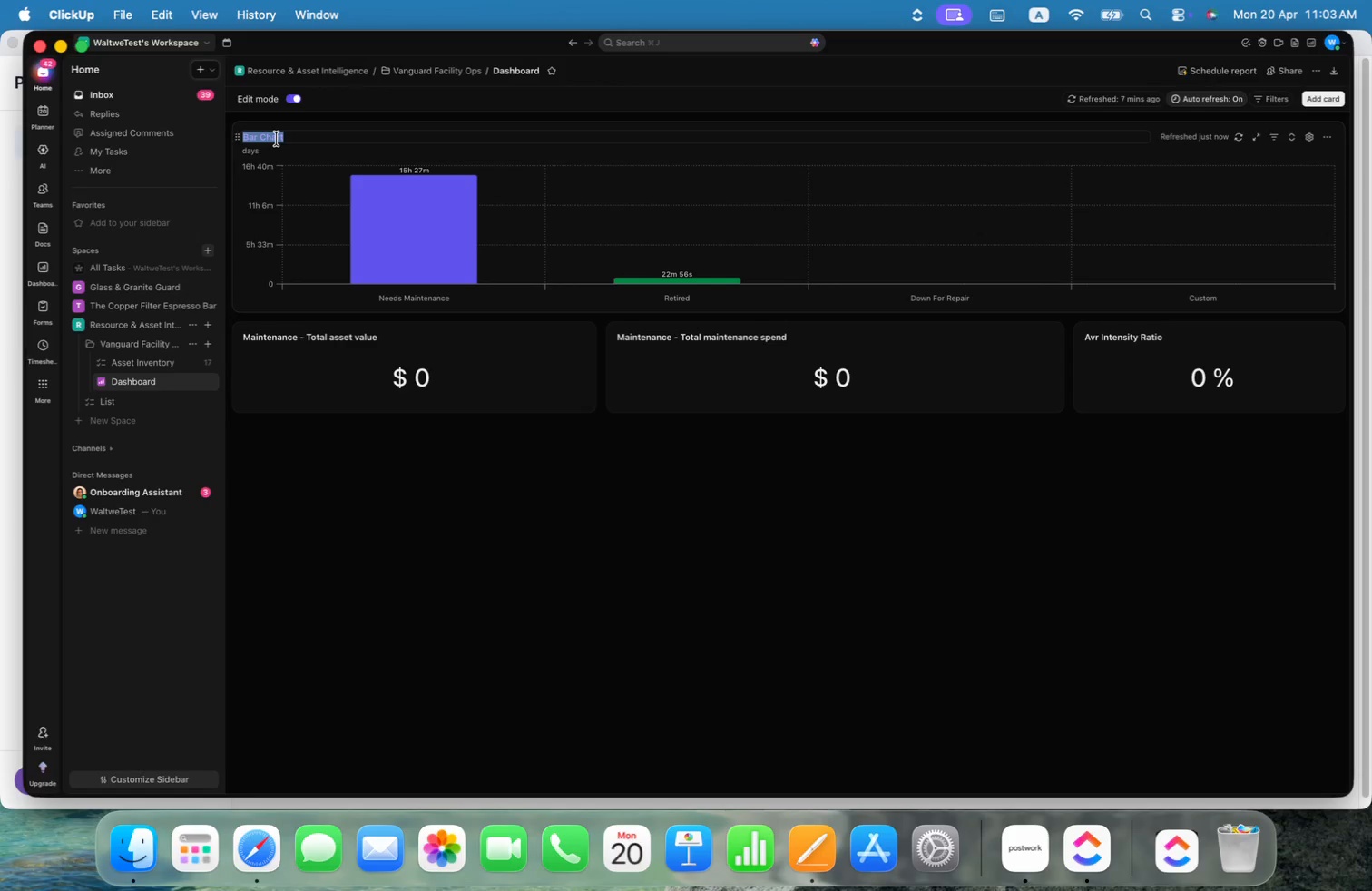 
key(Meta+V)
 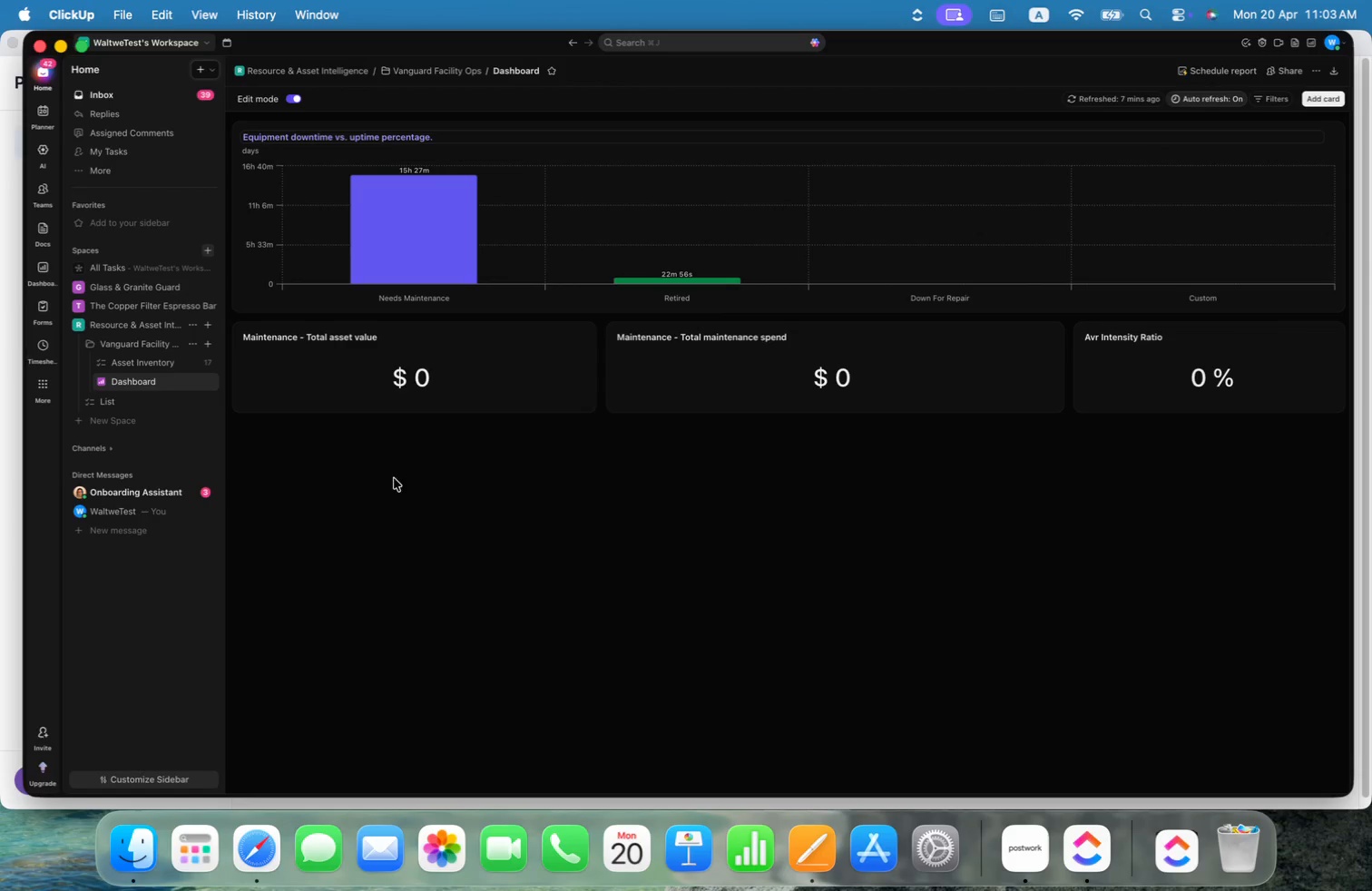 
left_click([449, 514])
 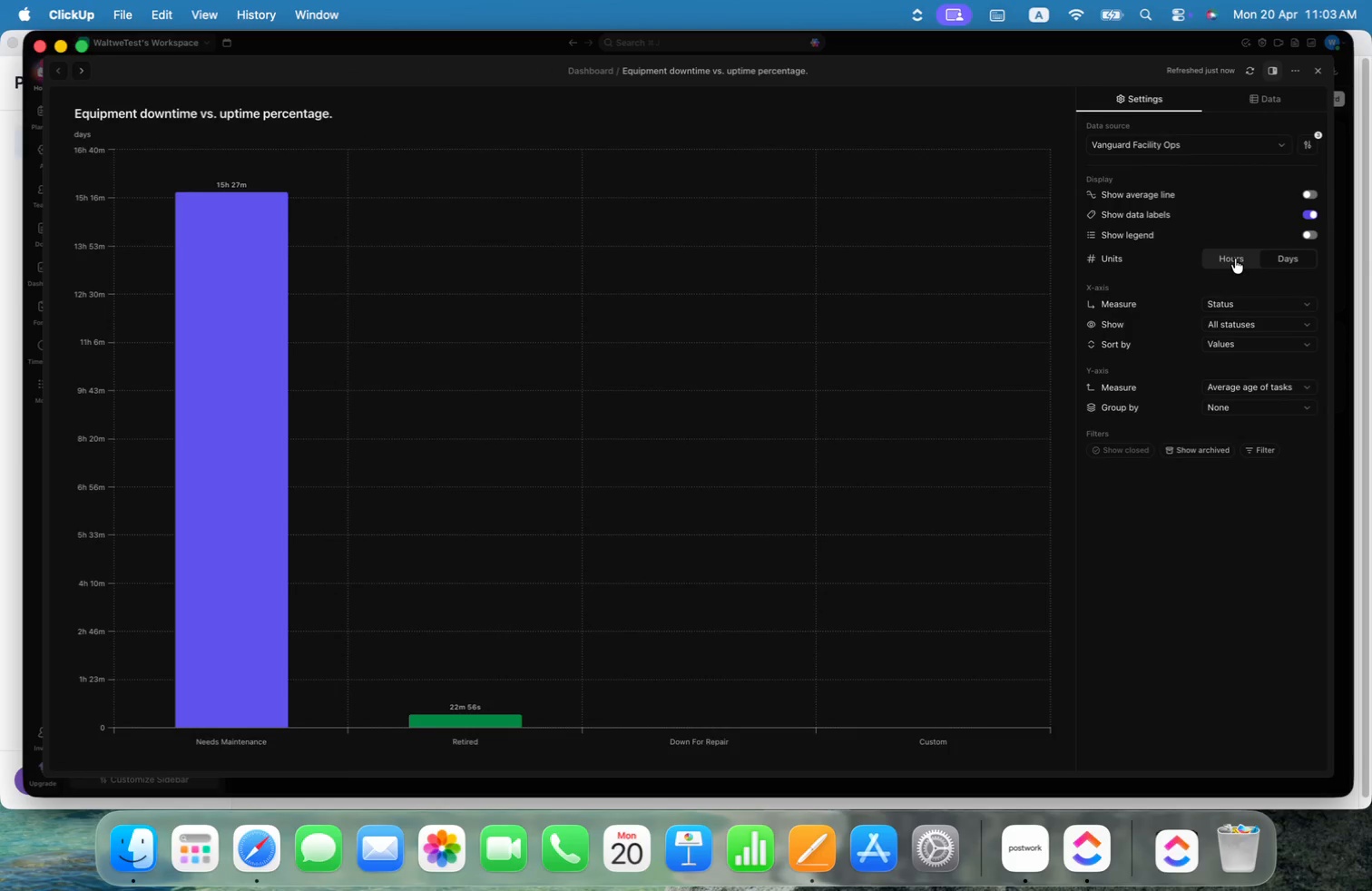 
wait(6.76)
 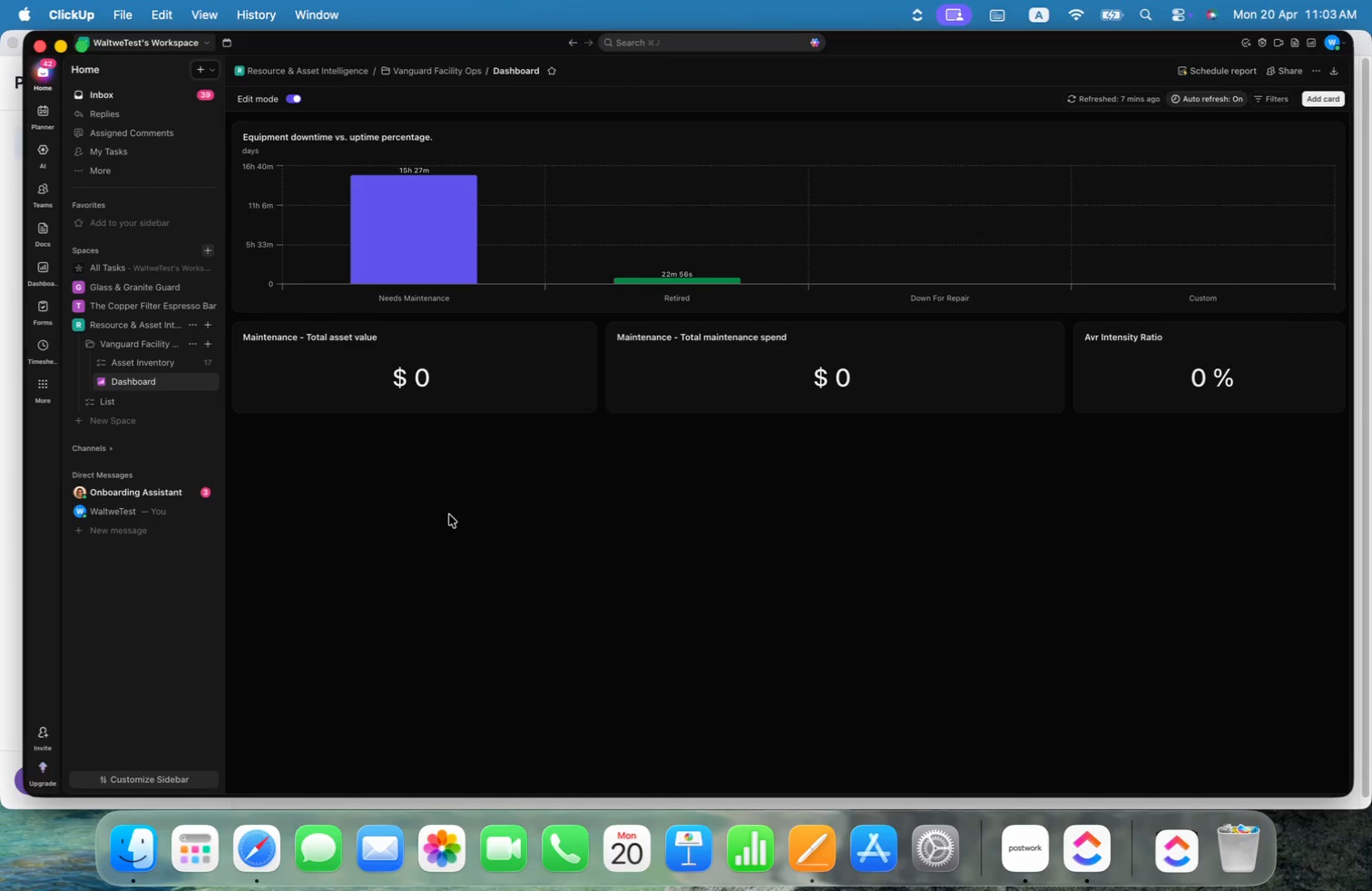 
left_click([1258, 410])
 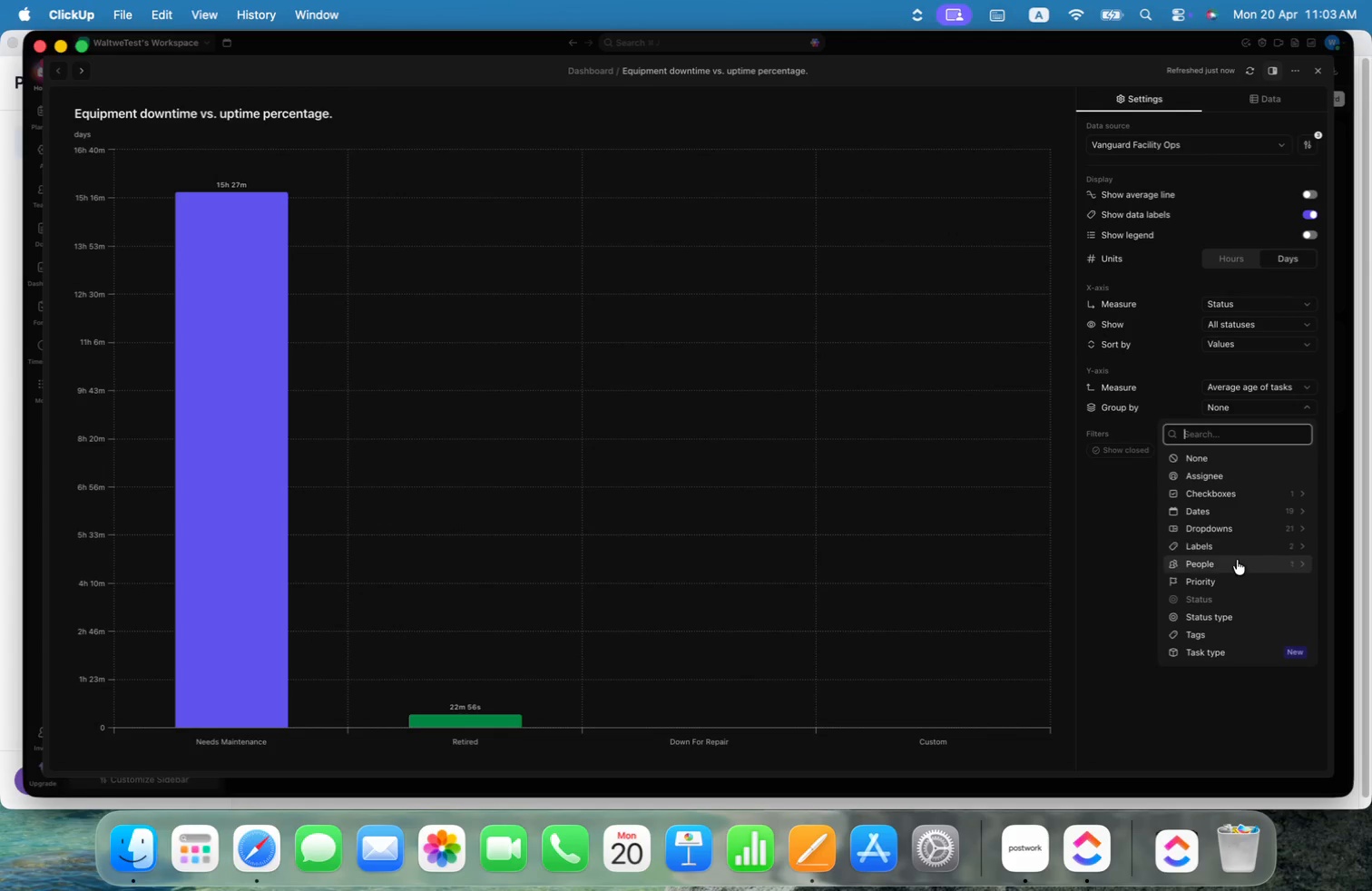 
wait(5.96)
 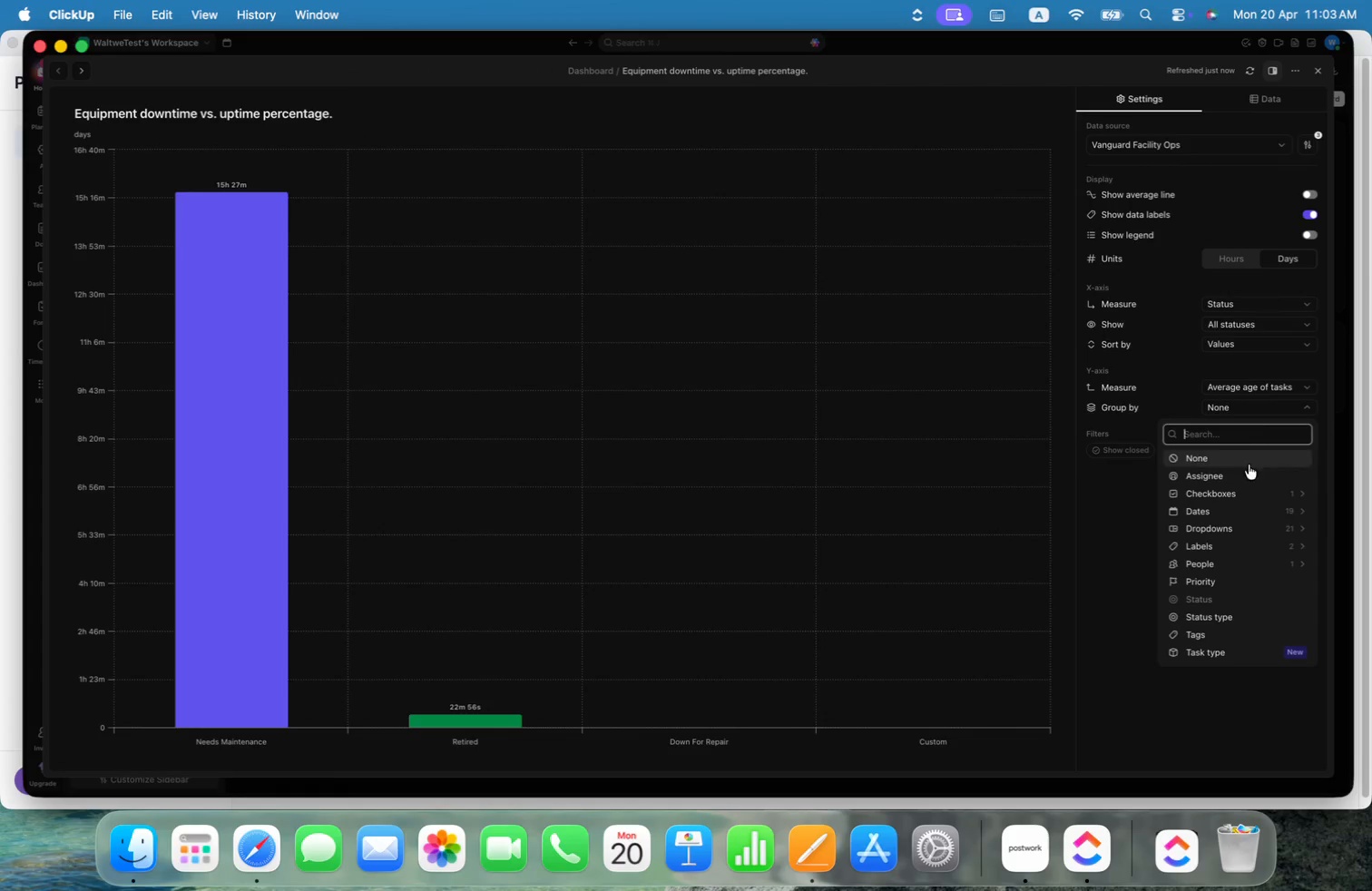 
left_click([1231, 619])
 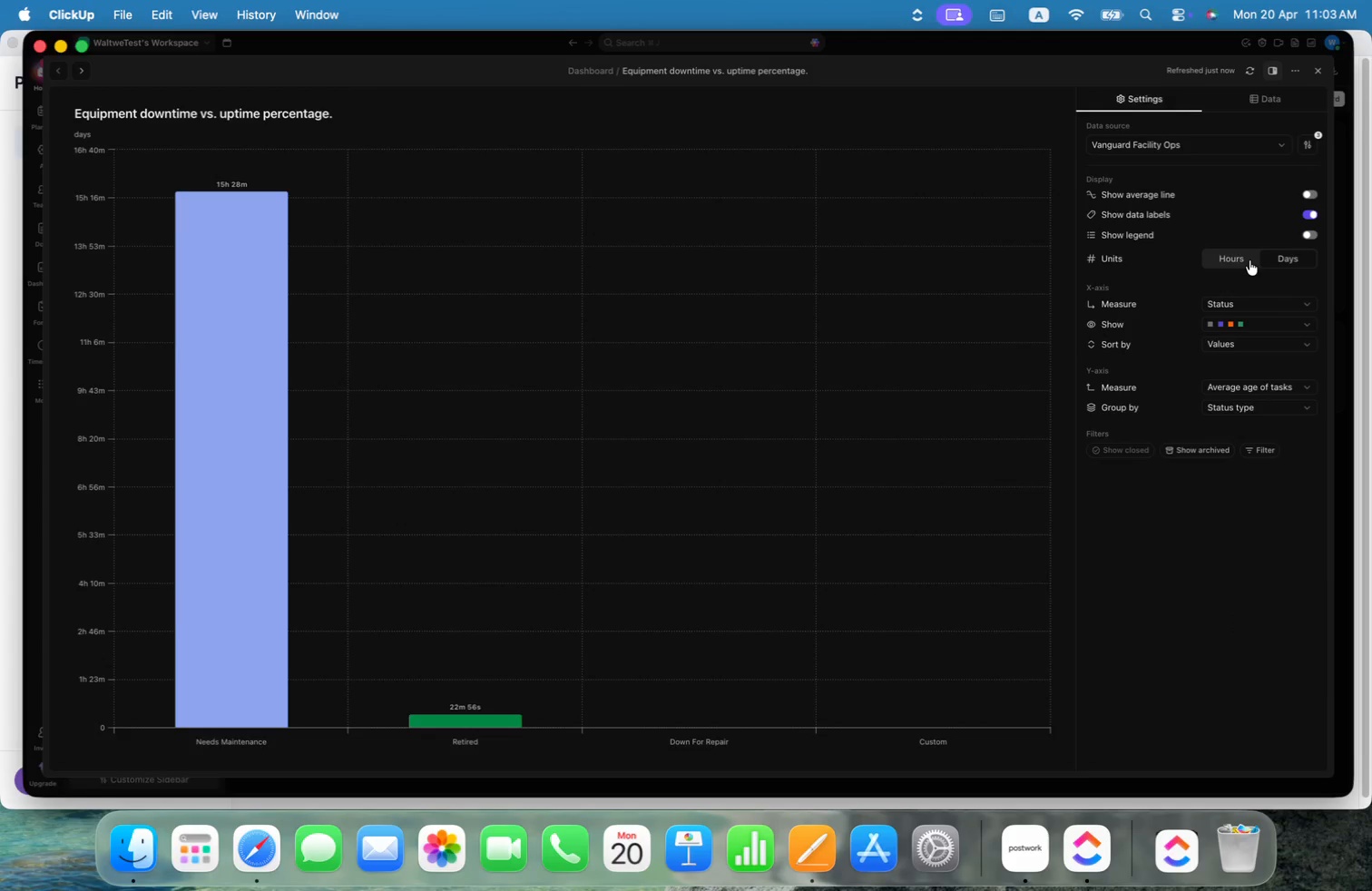 
wait(6.53)
 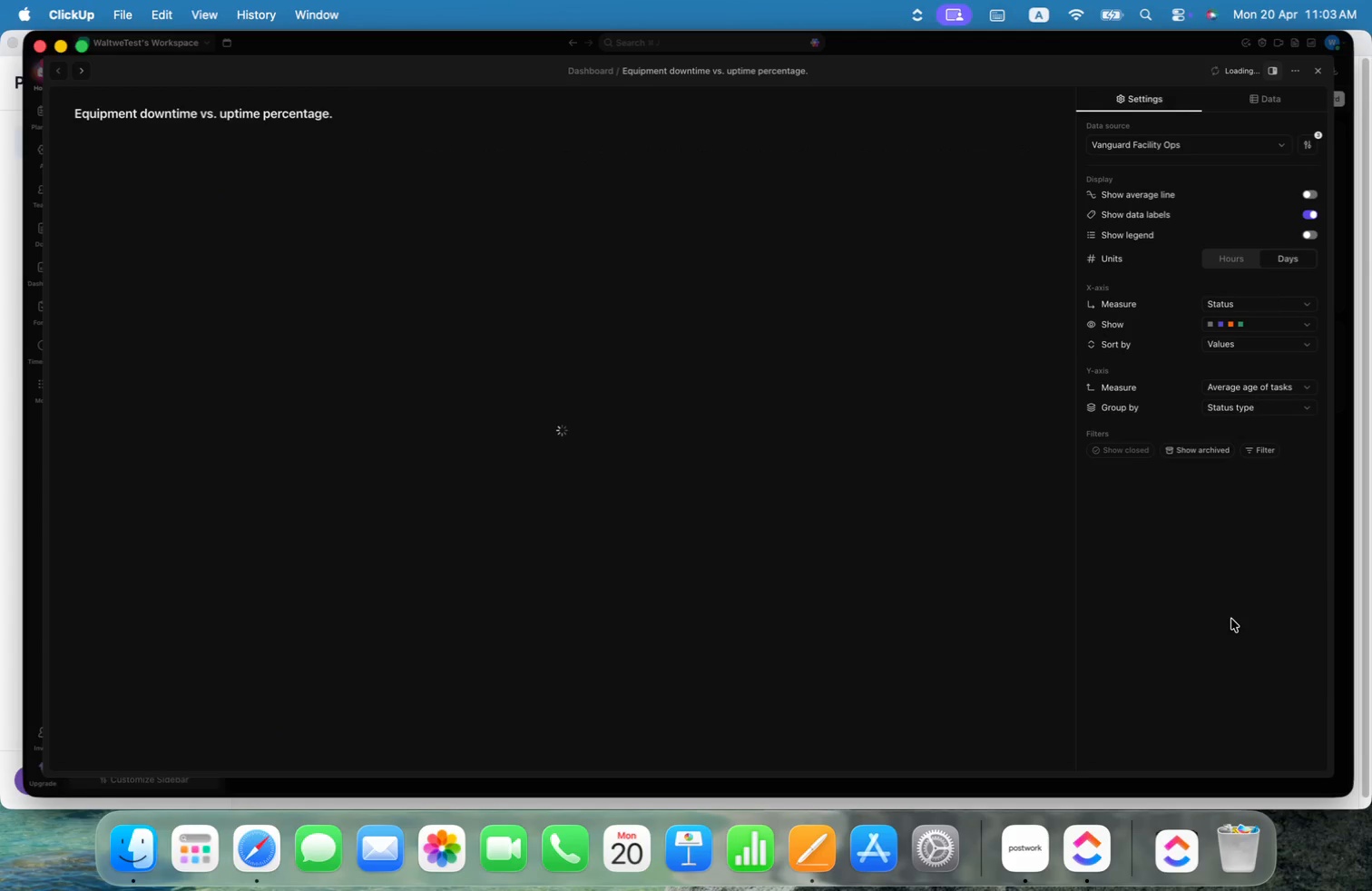 
left_click([1275, 340])
 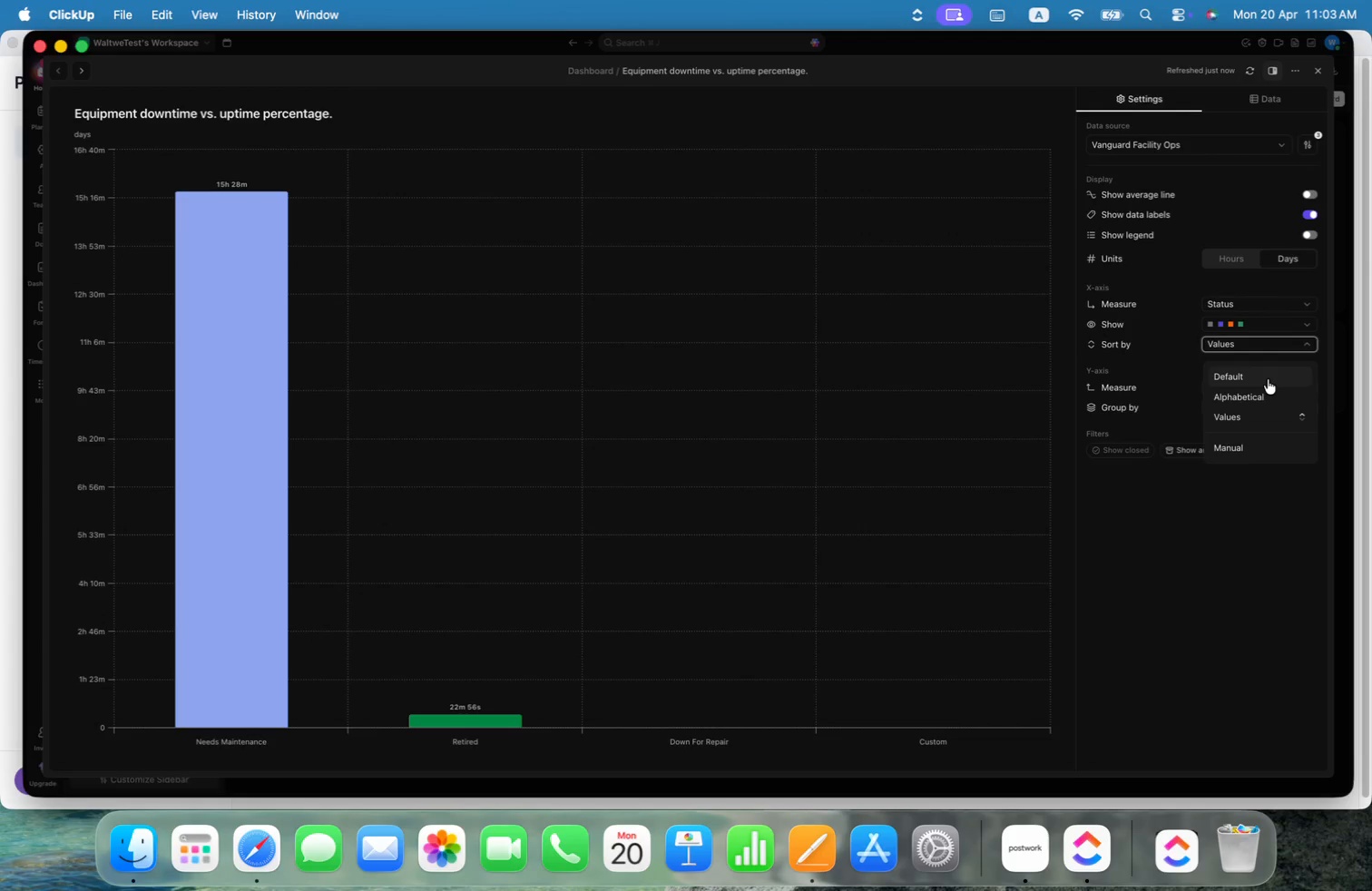 
left_click([1267, 381])
 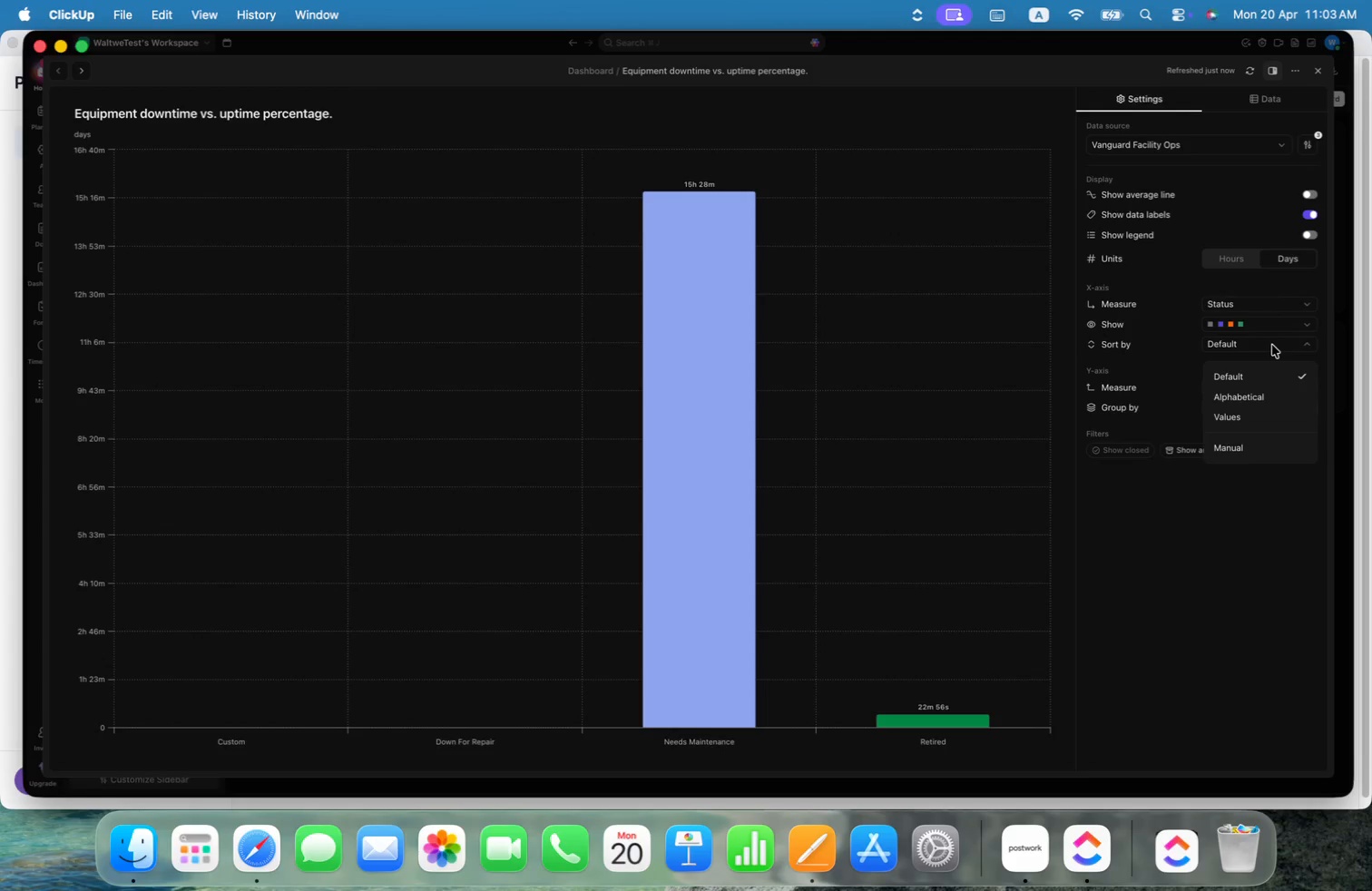 
left_click([1272, 345])
 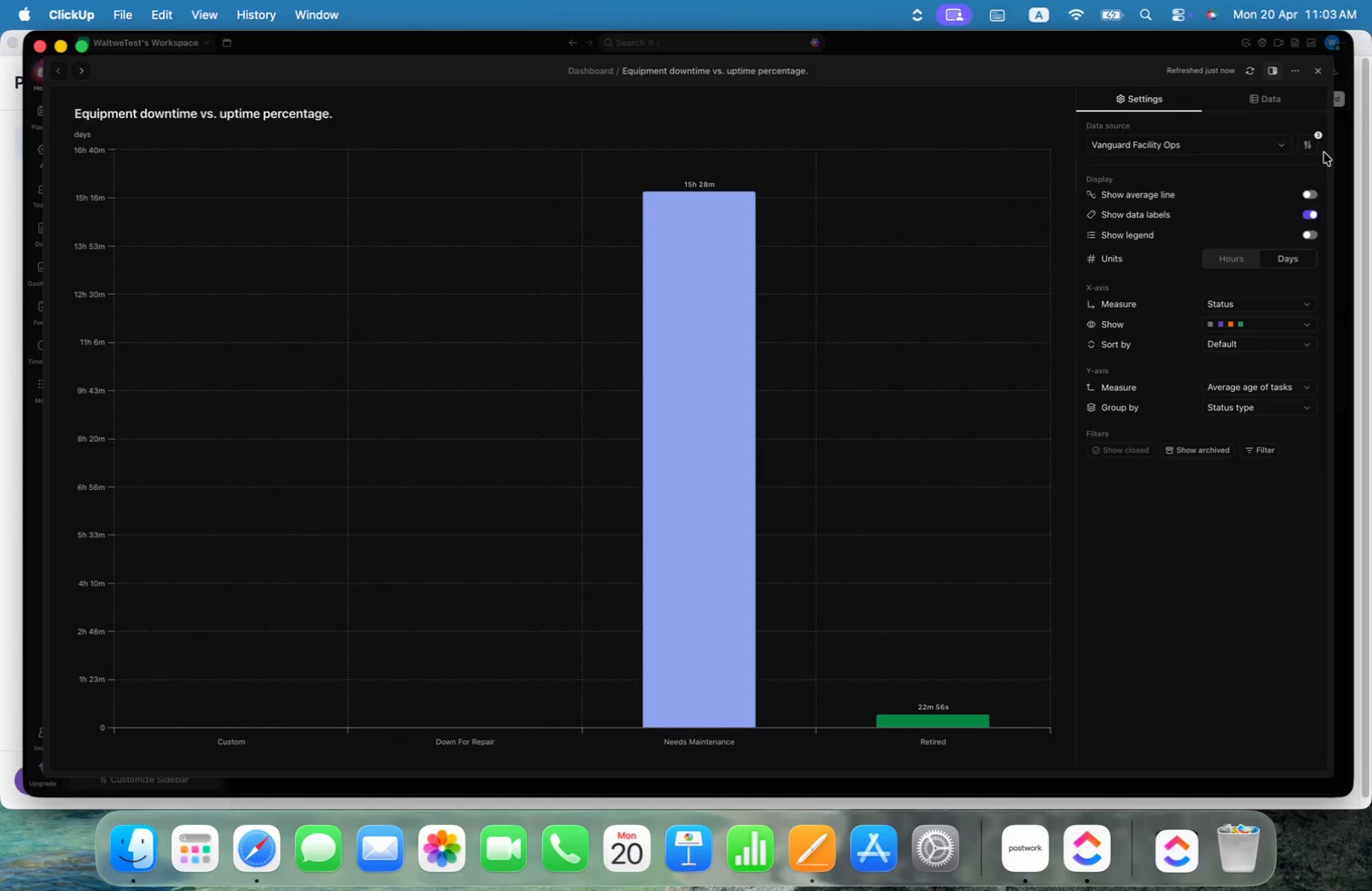 
left_click([1308, 139])
 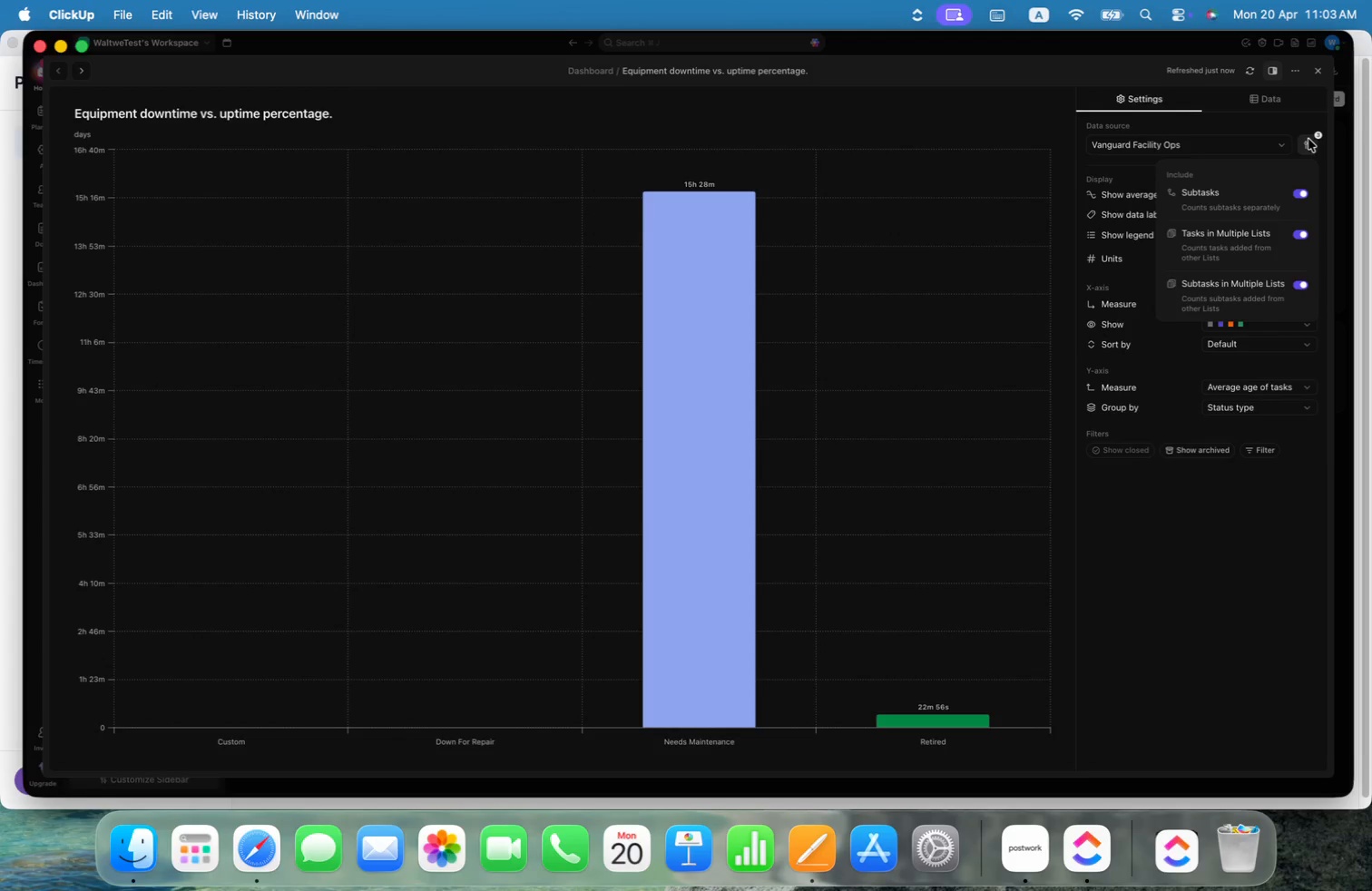 
left_click([1308, 139])
 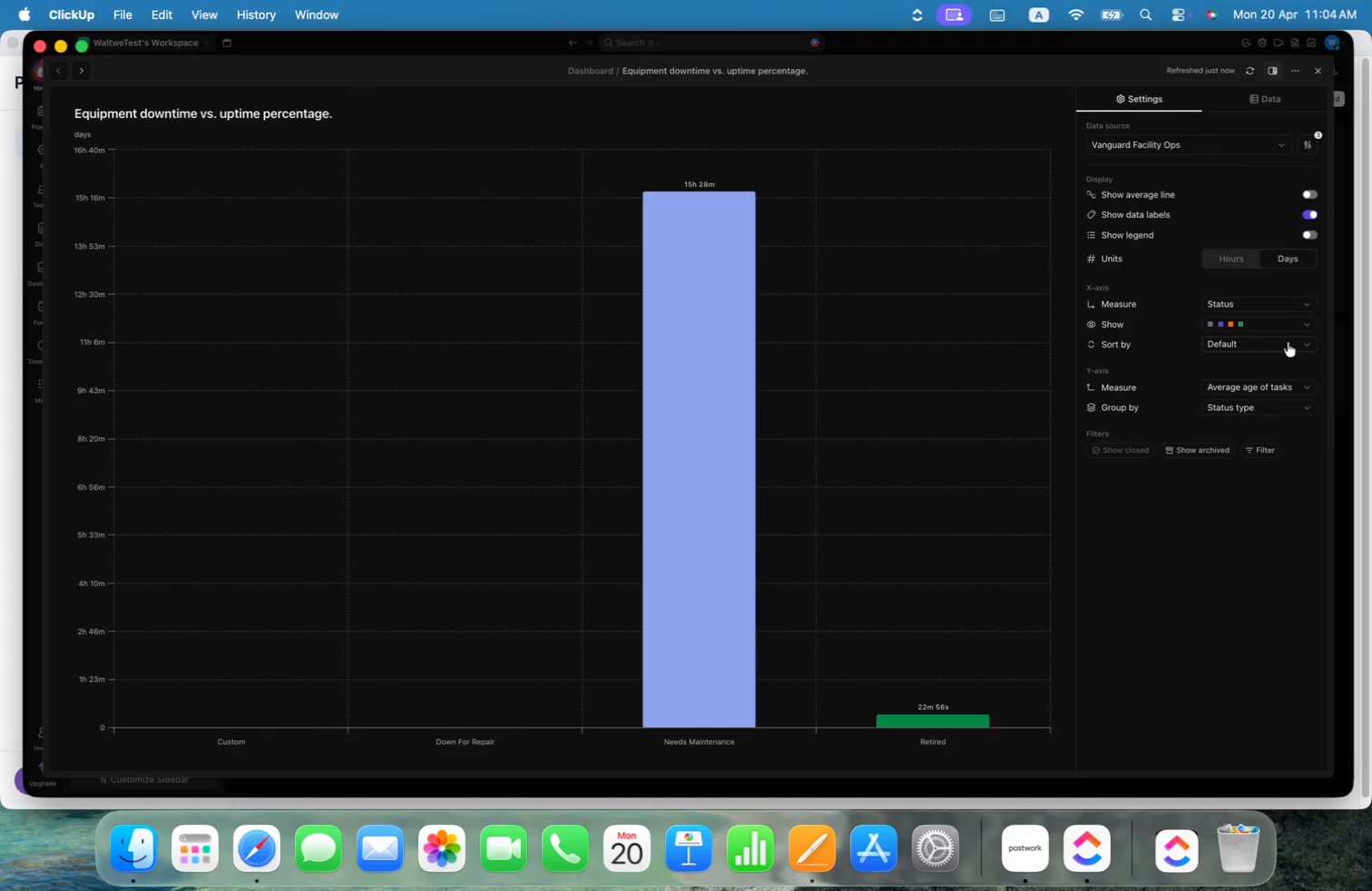 
left_click([1298, 341])
 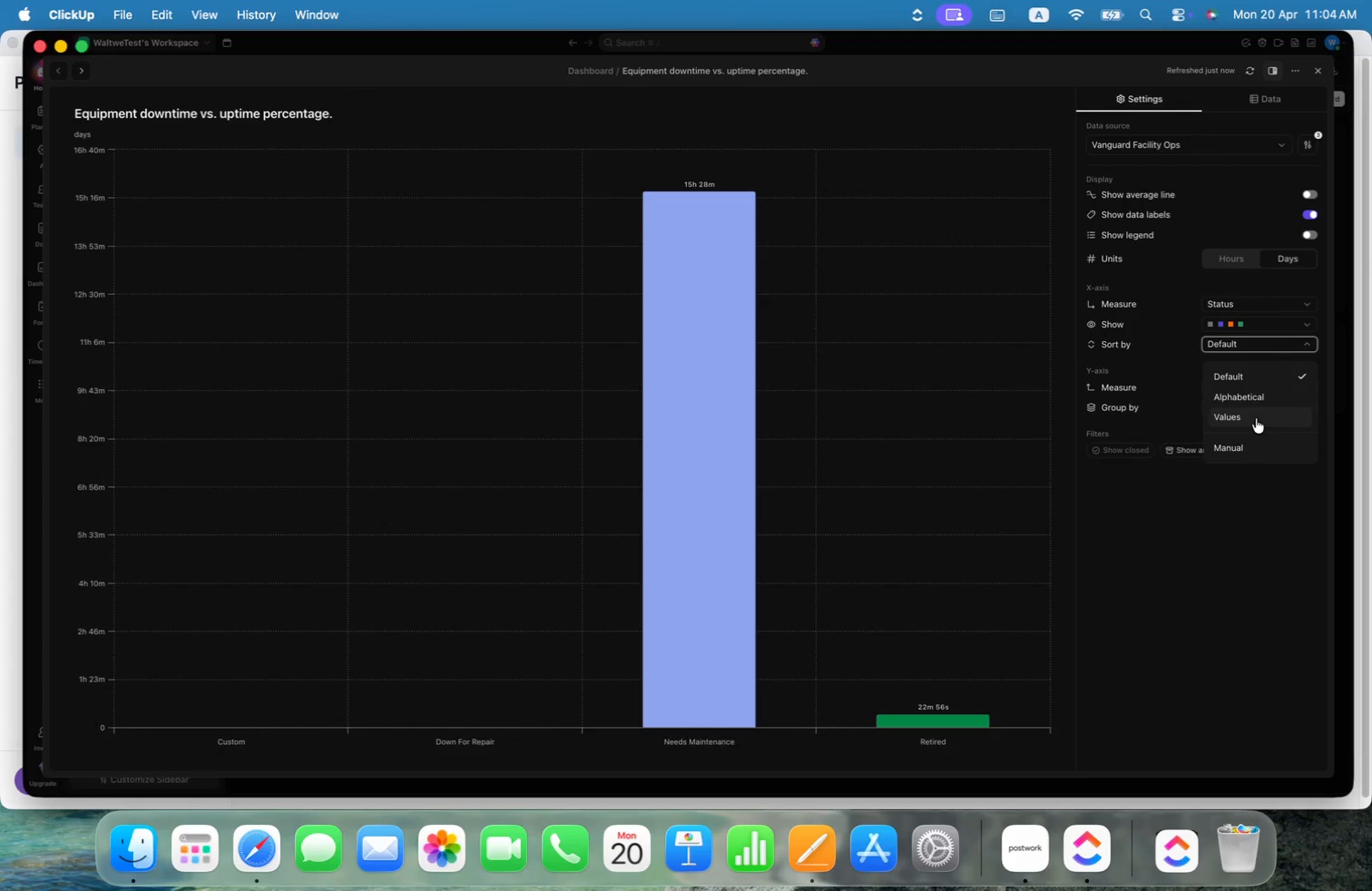 
left_click([1254, 406])
 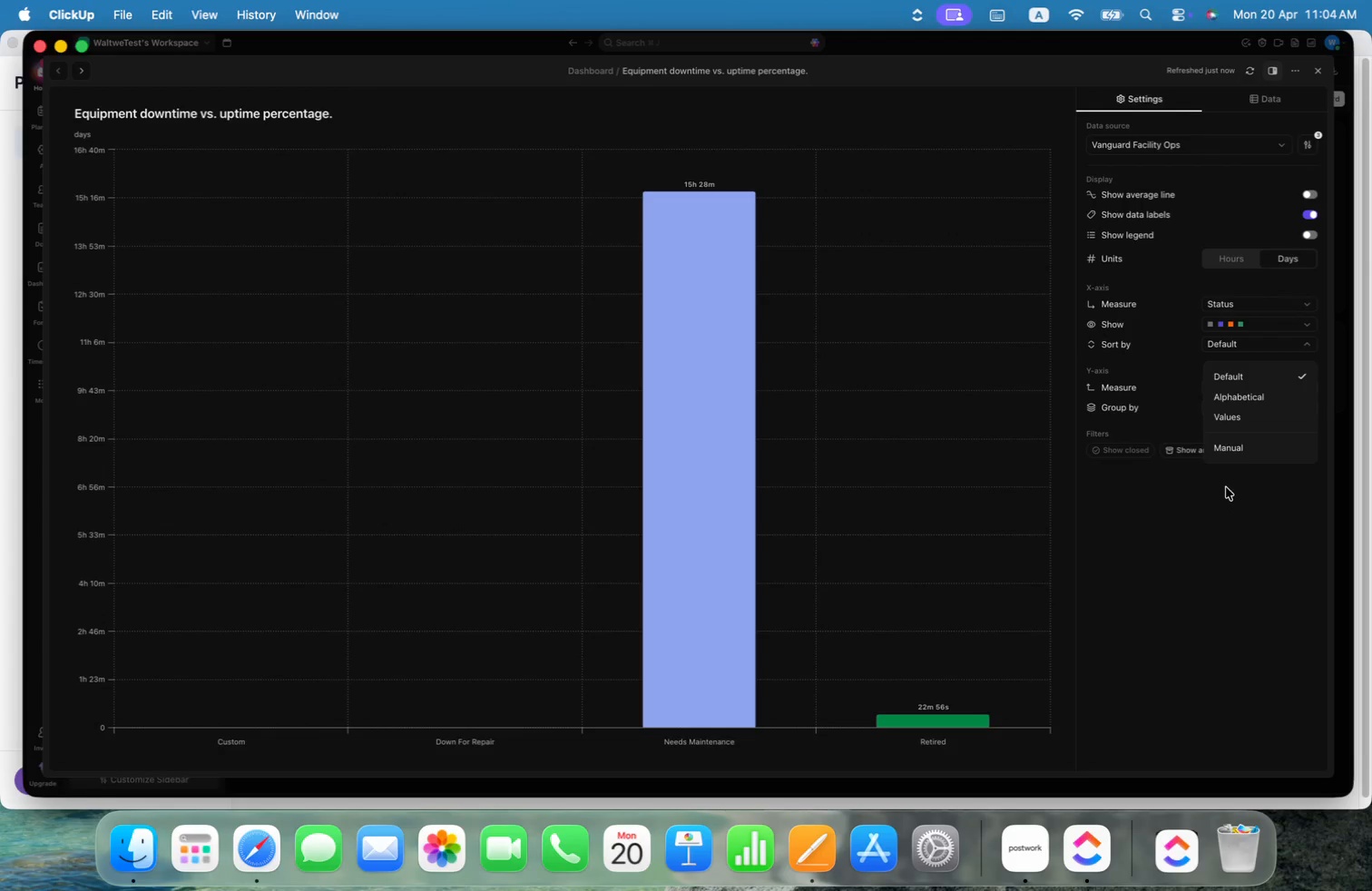 
left_click([1233, 406])
 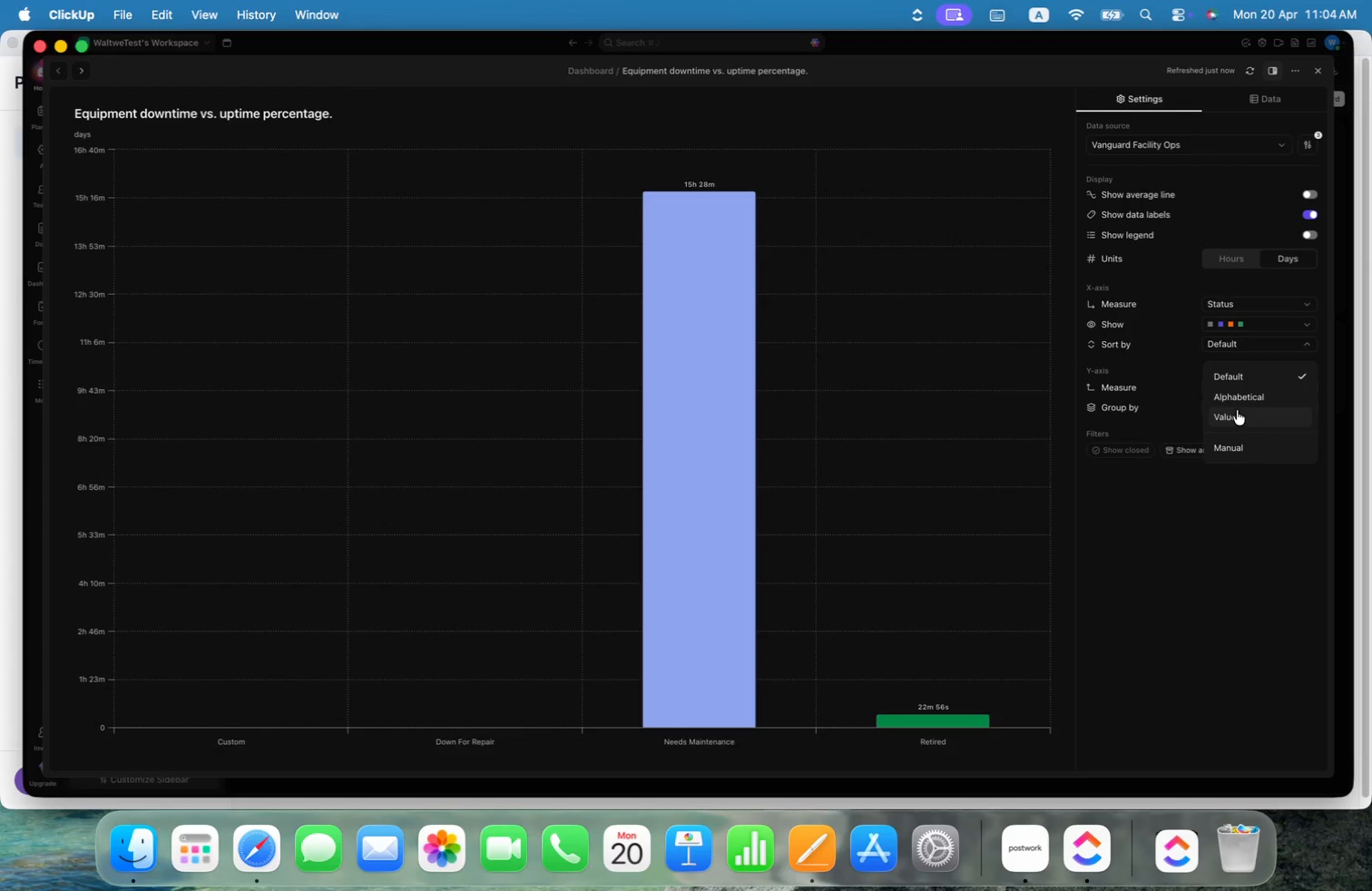 
left_click([1238, 416])
 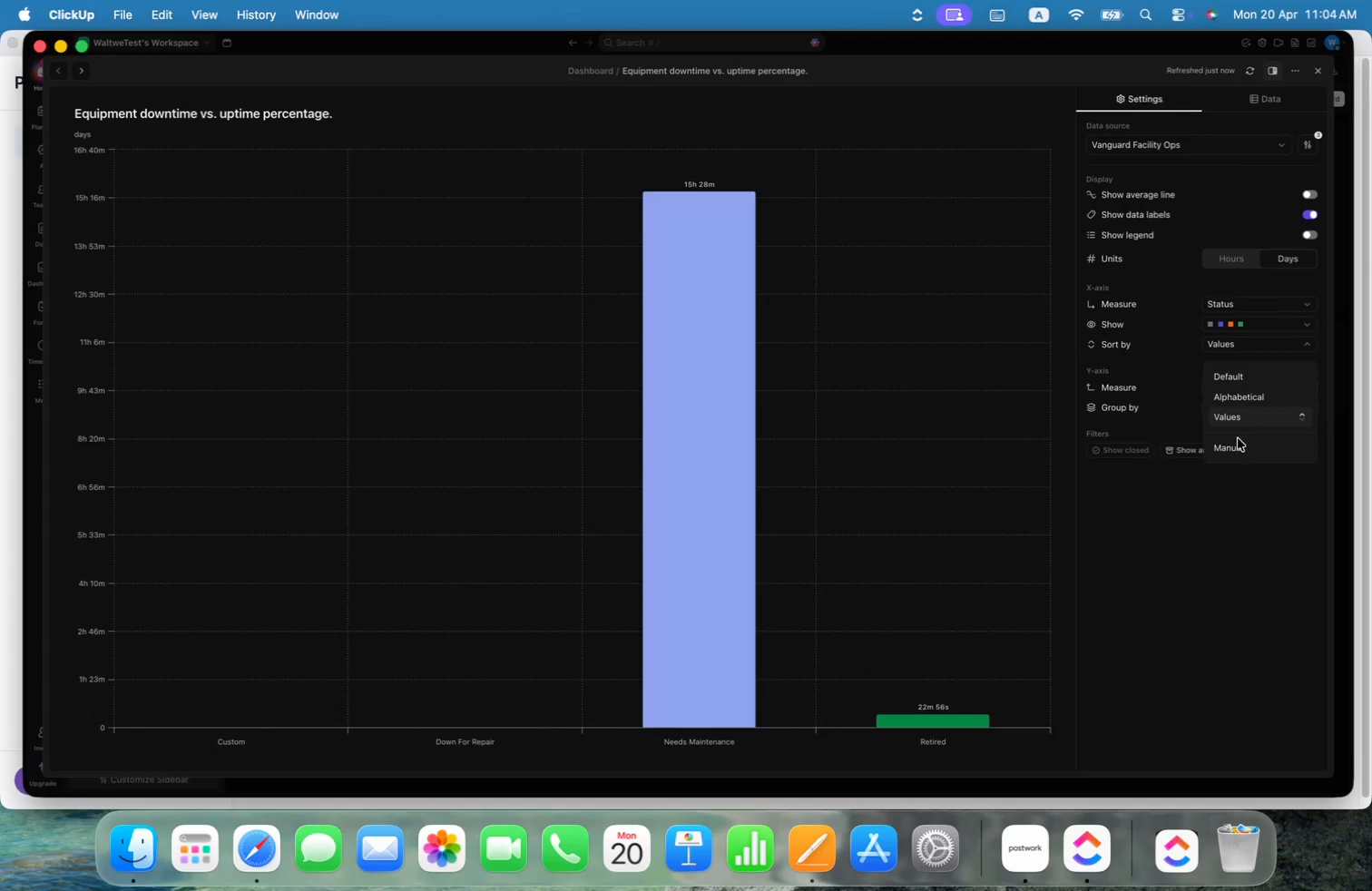 
left_click([1225, 548])
 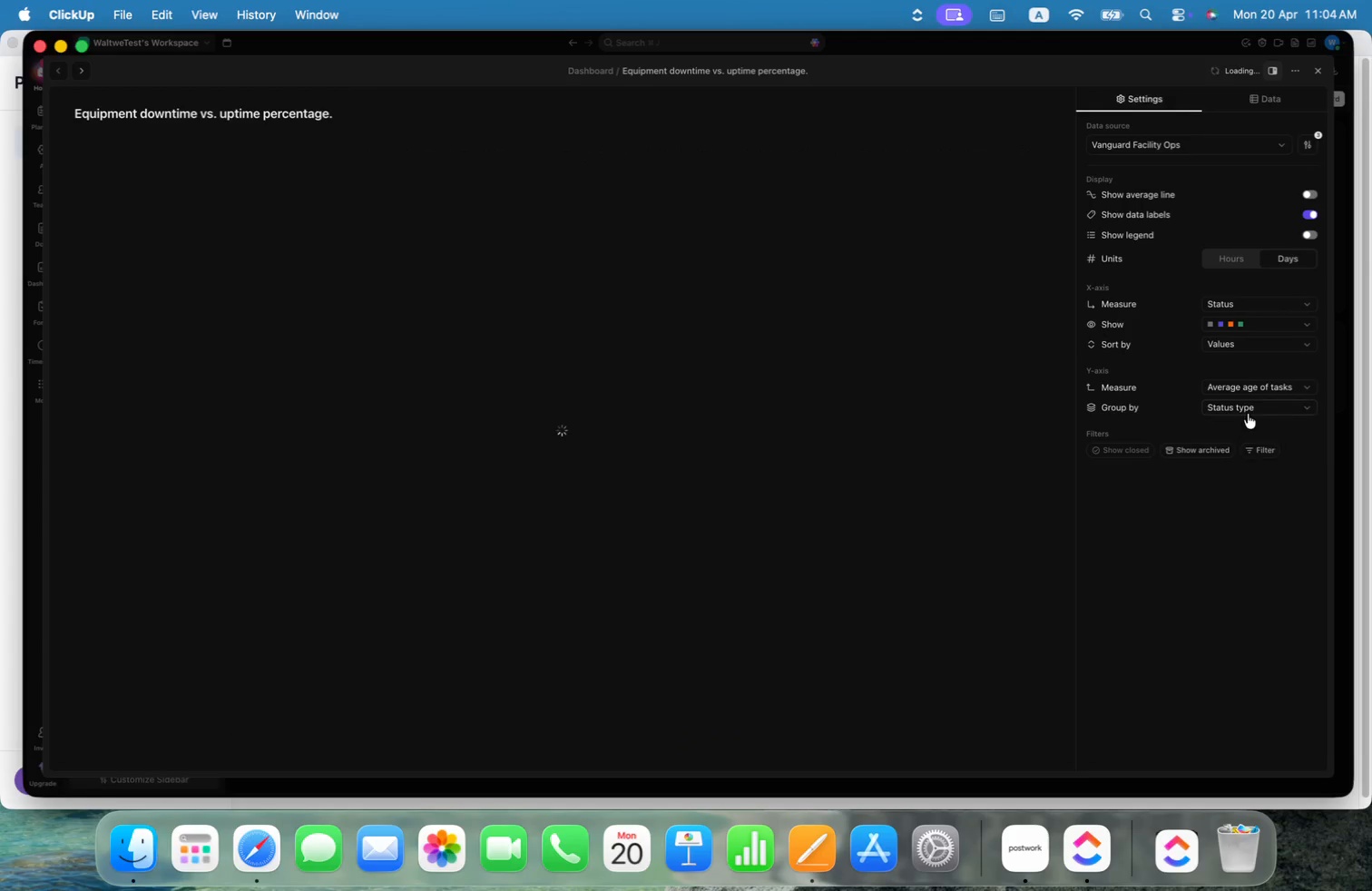 
left_click([1249, 410])
 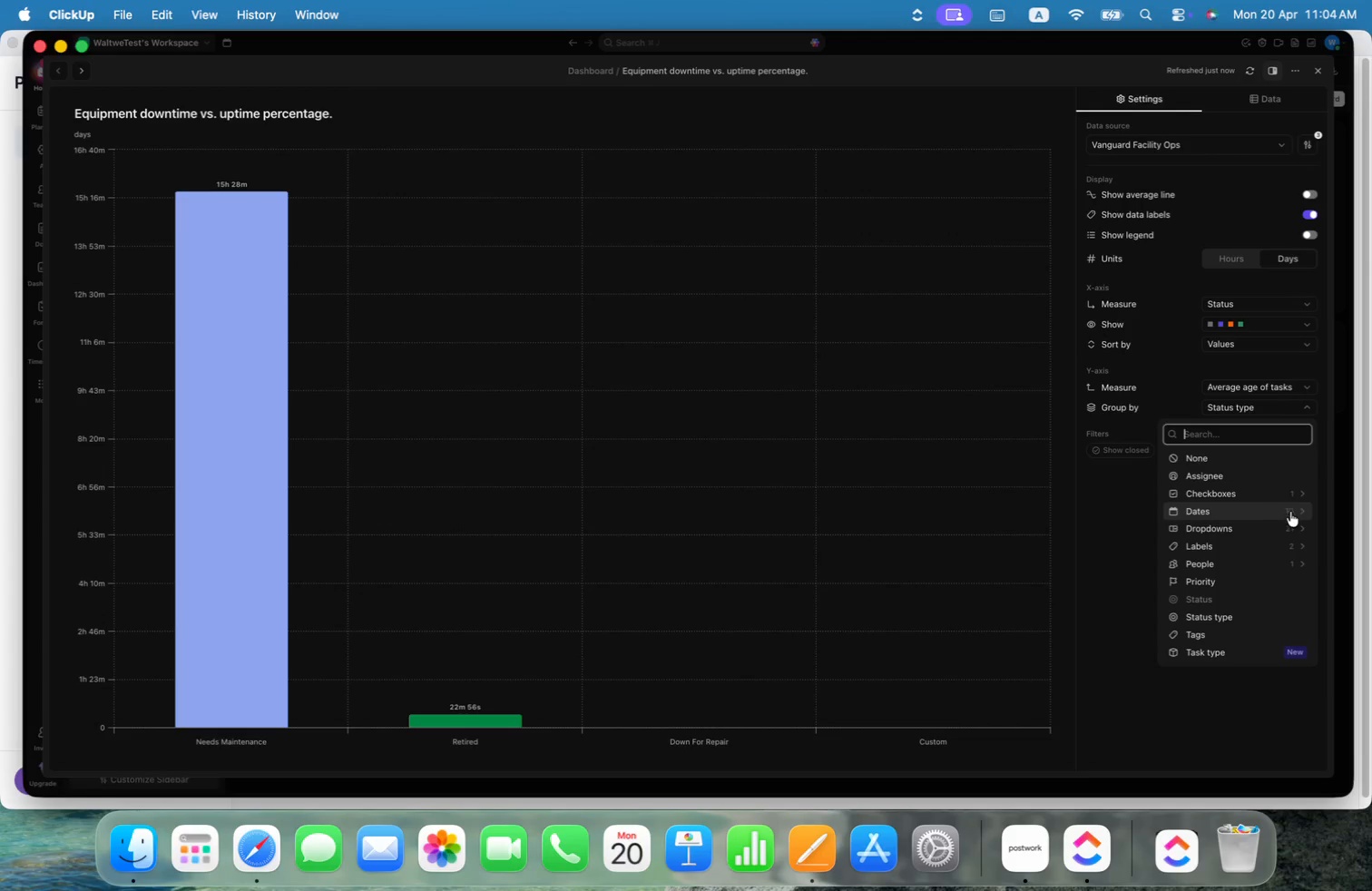 
wait(5.01)
 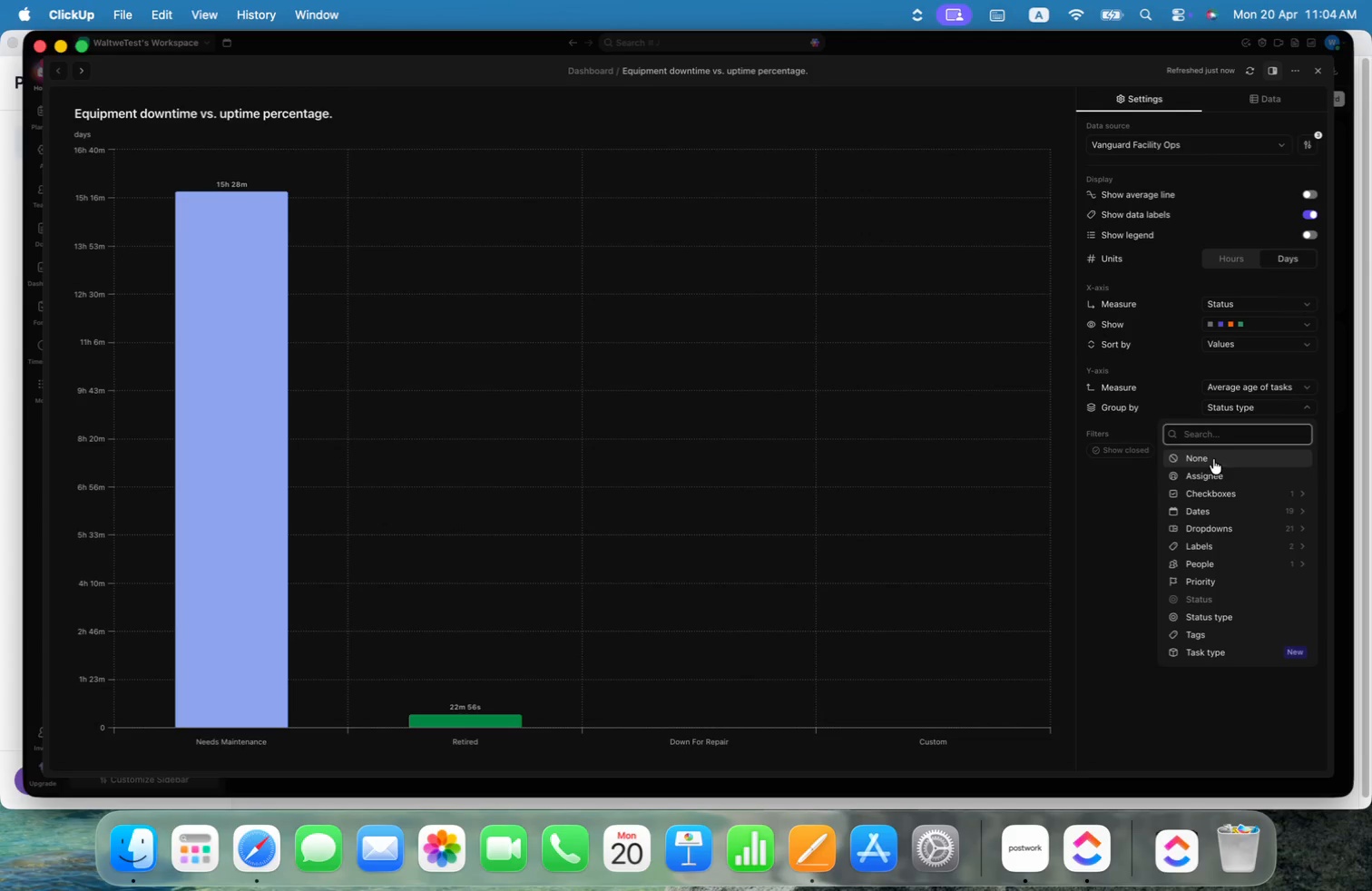 
left_click([1296, 528])
 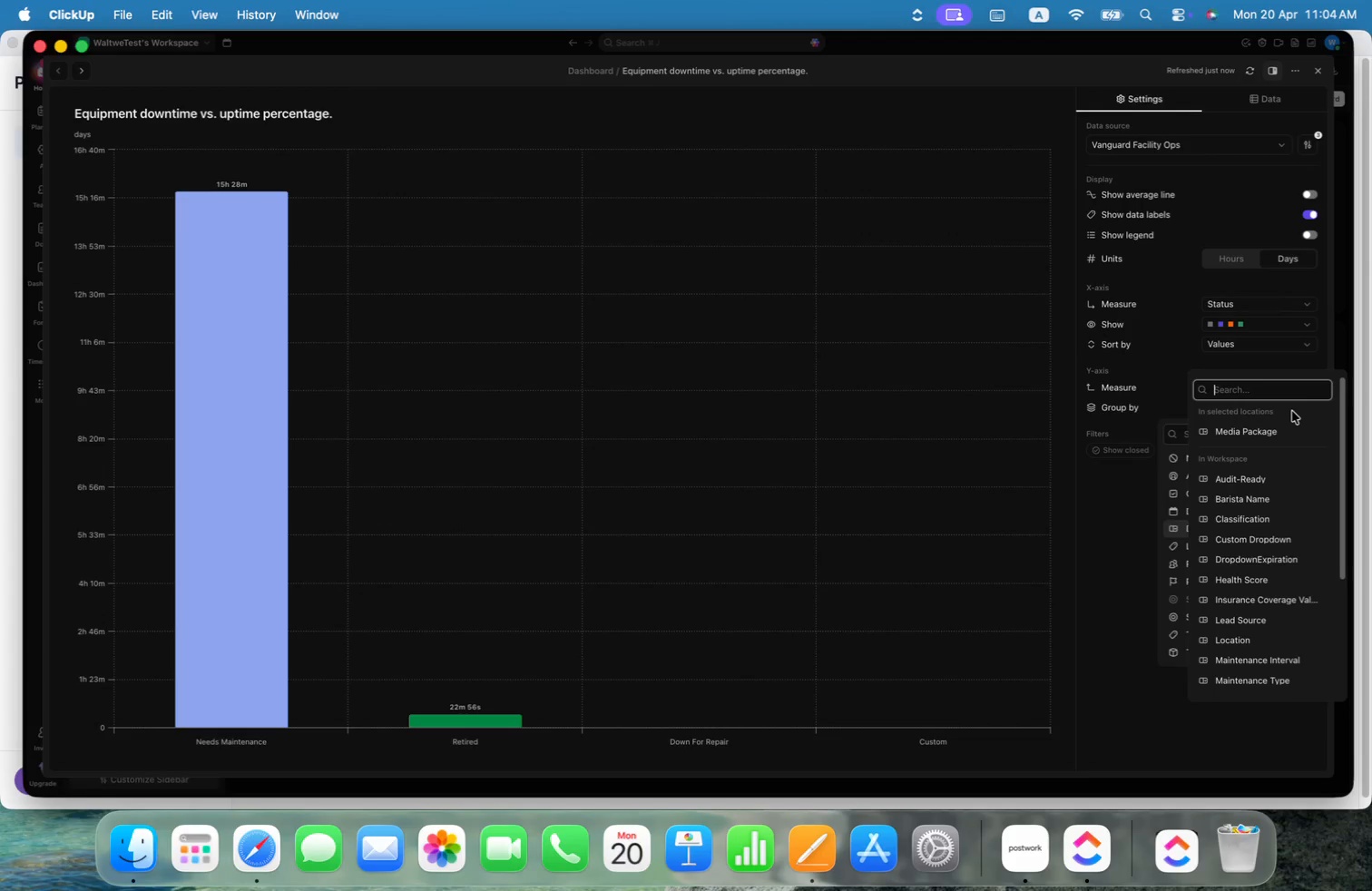 
left_click([1196, 743])
 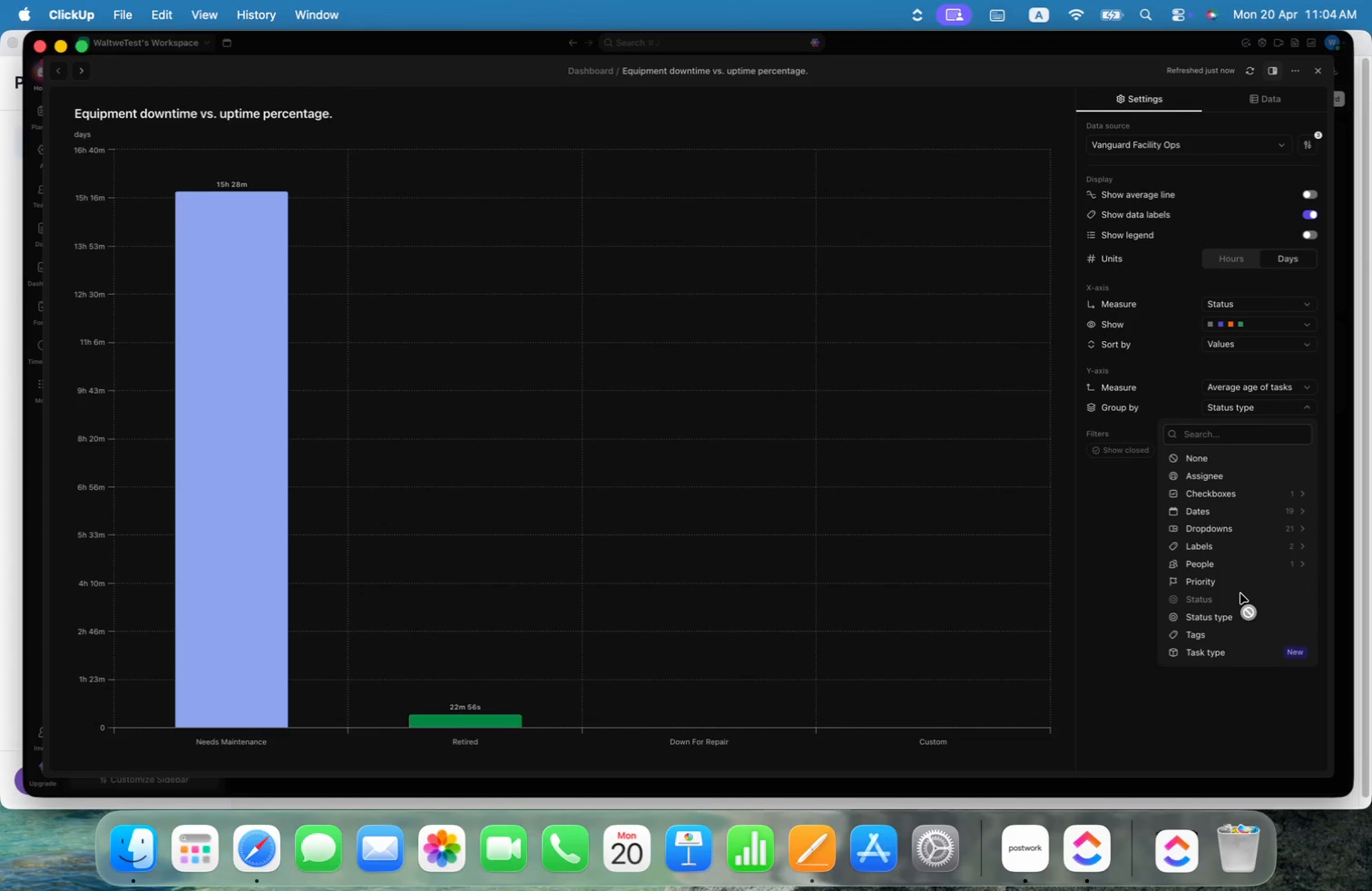 
left_click([1216, 649])
 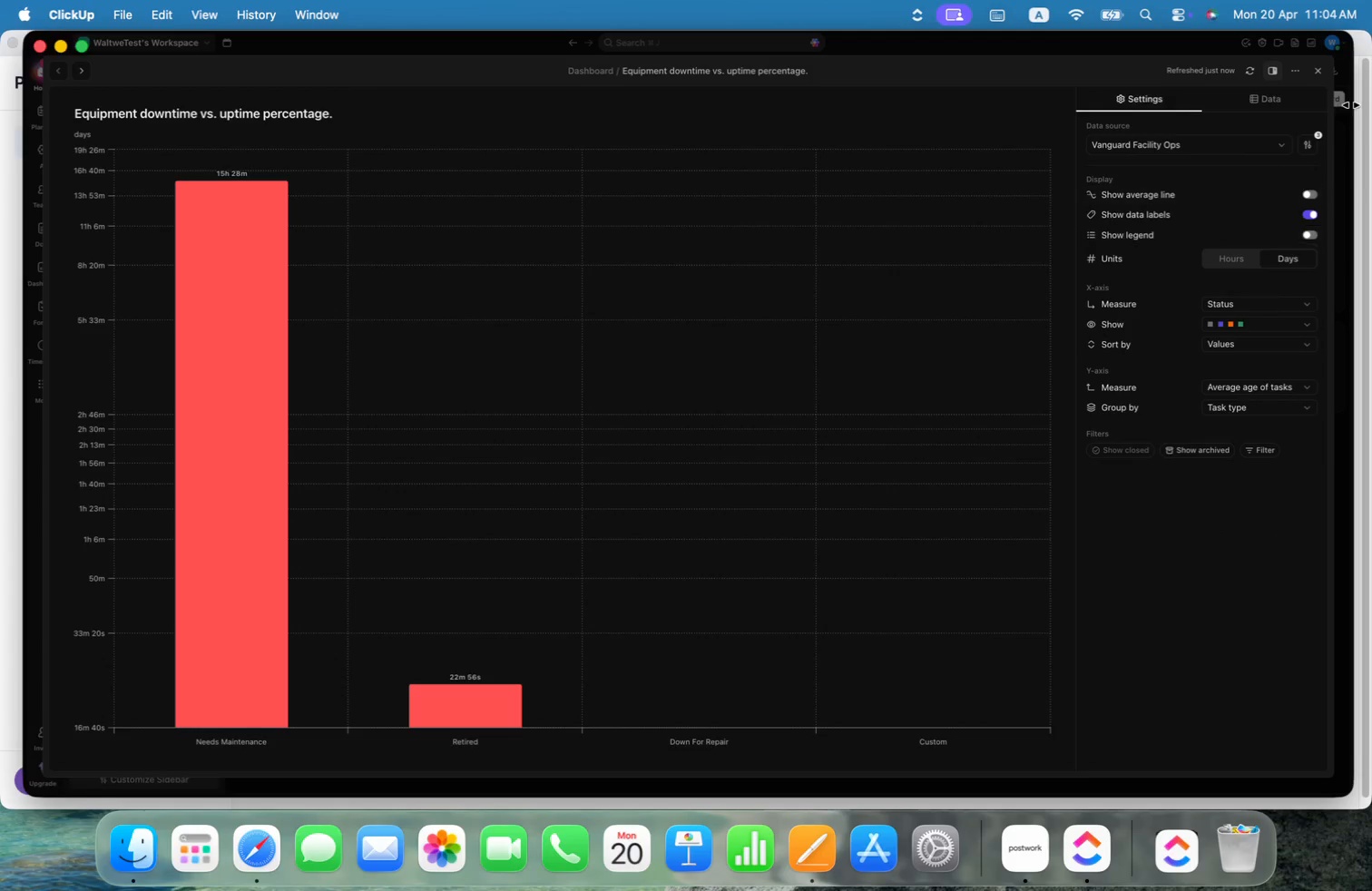 
double_click([1320, 69])
 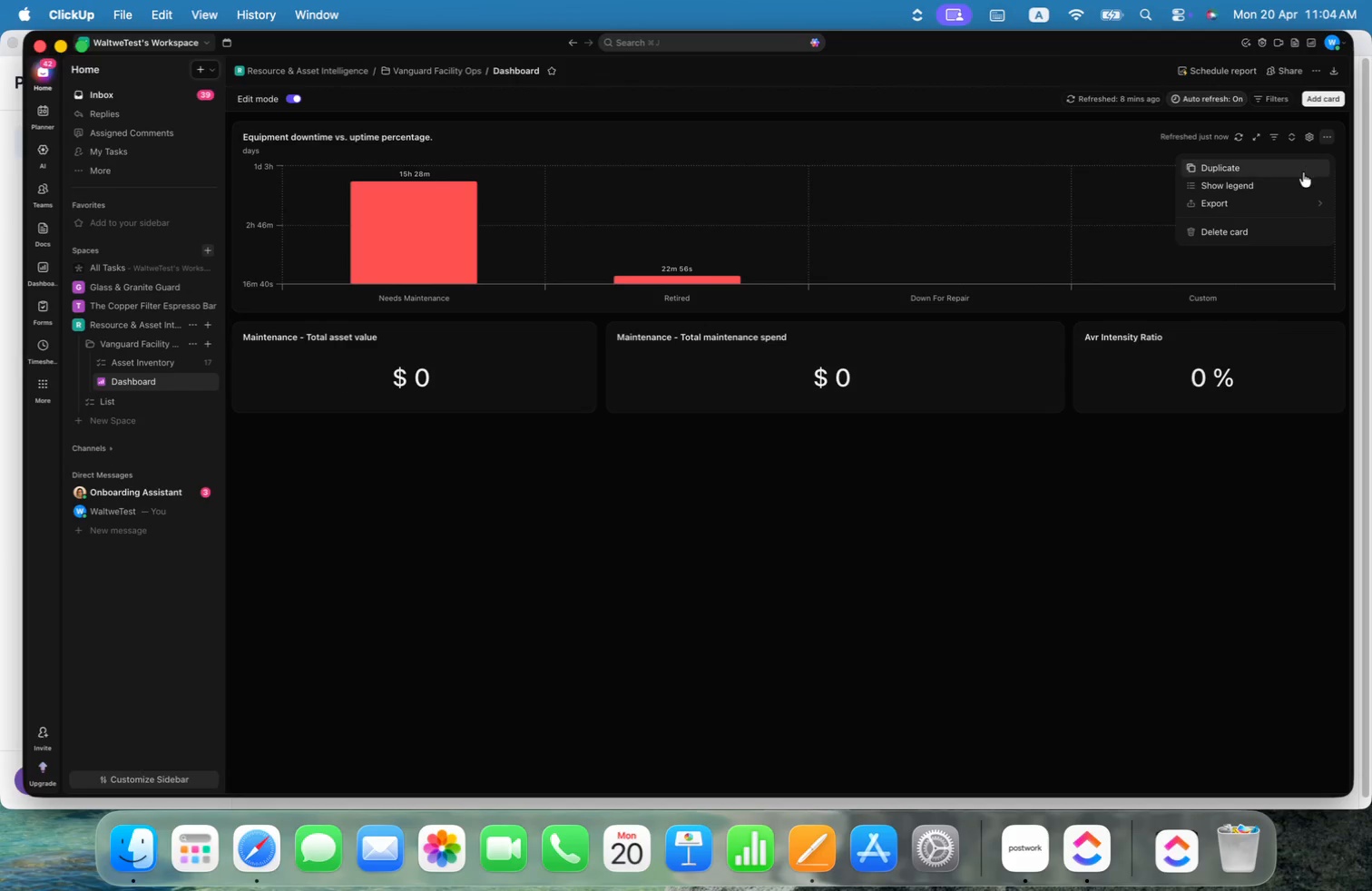 
left_click([1264, 235])
 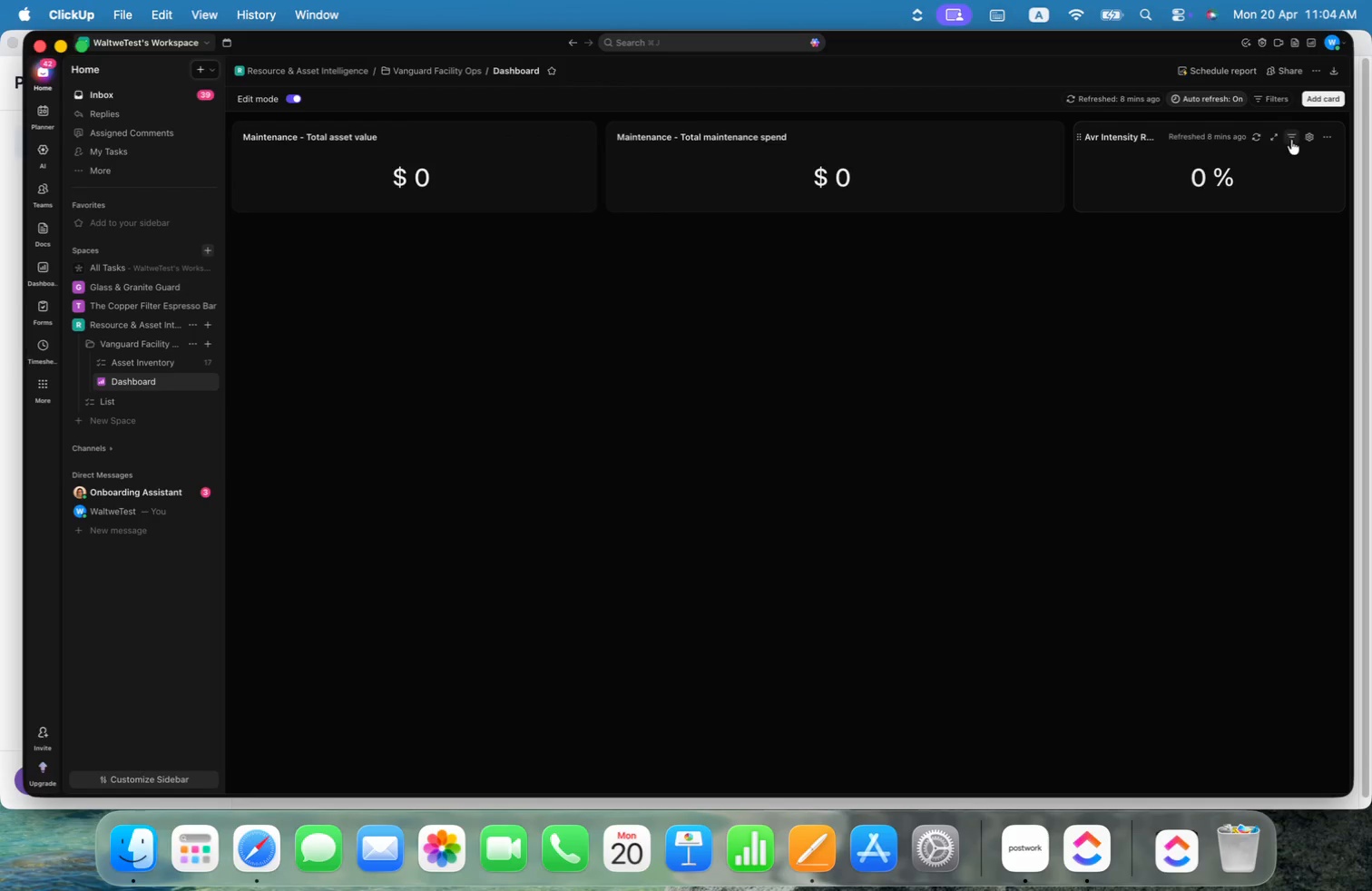 
left_click([1318, 94])
 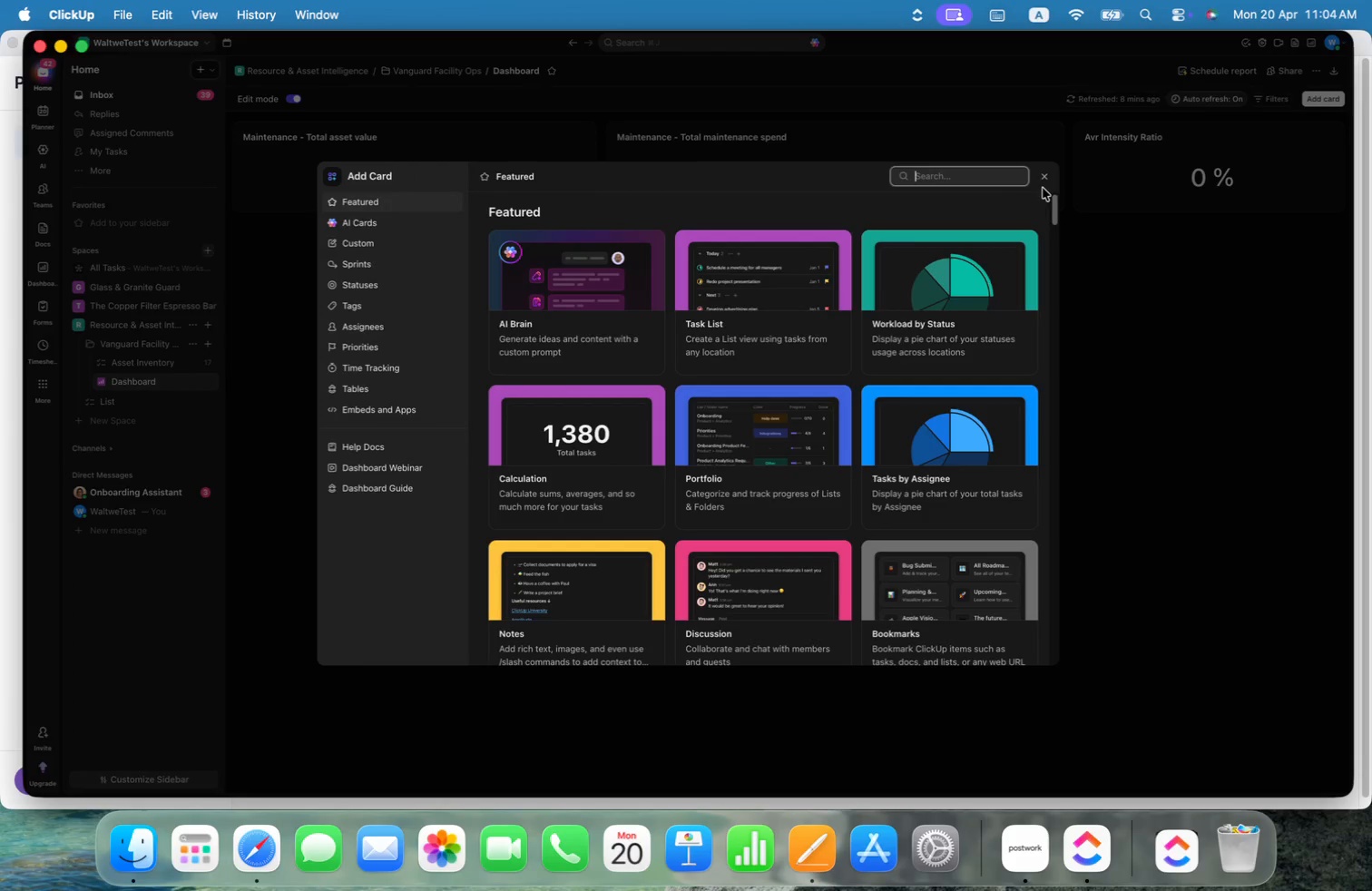 
left_click([1003, 174])
 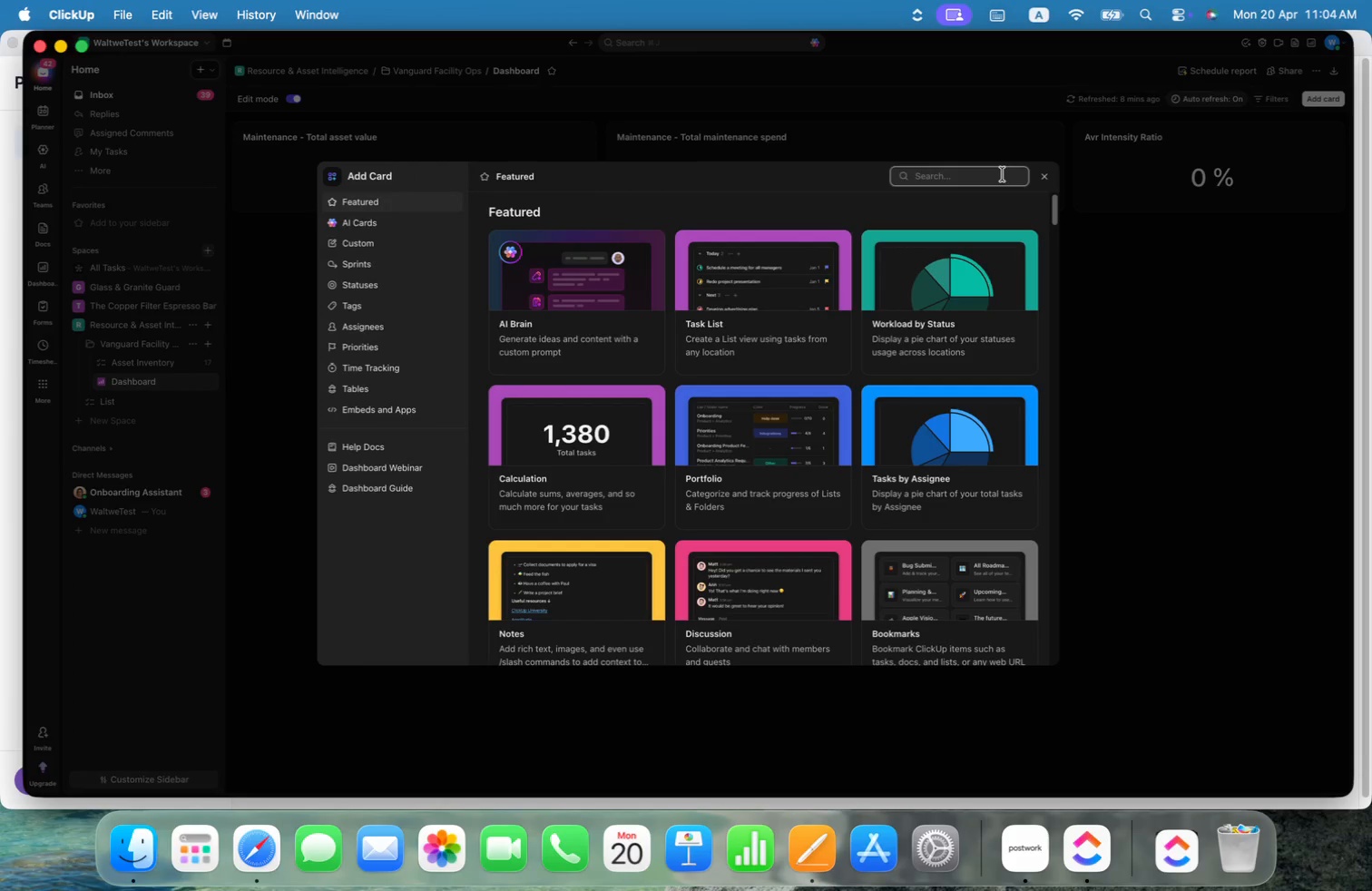 
type(bat)
key(Backspace)
type(r)
 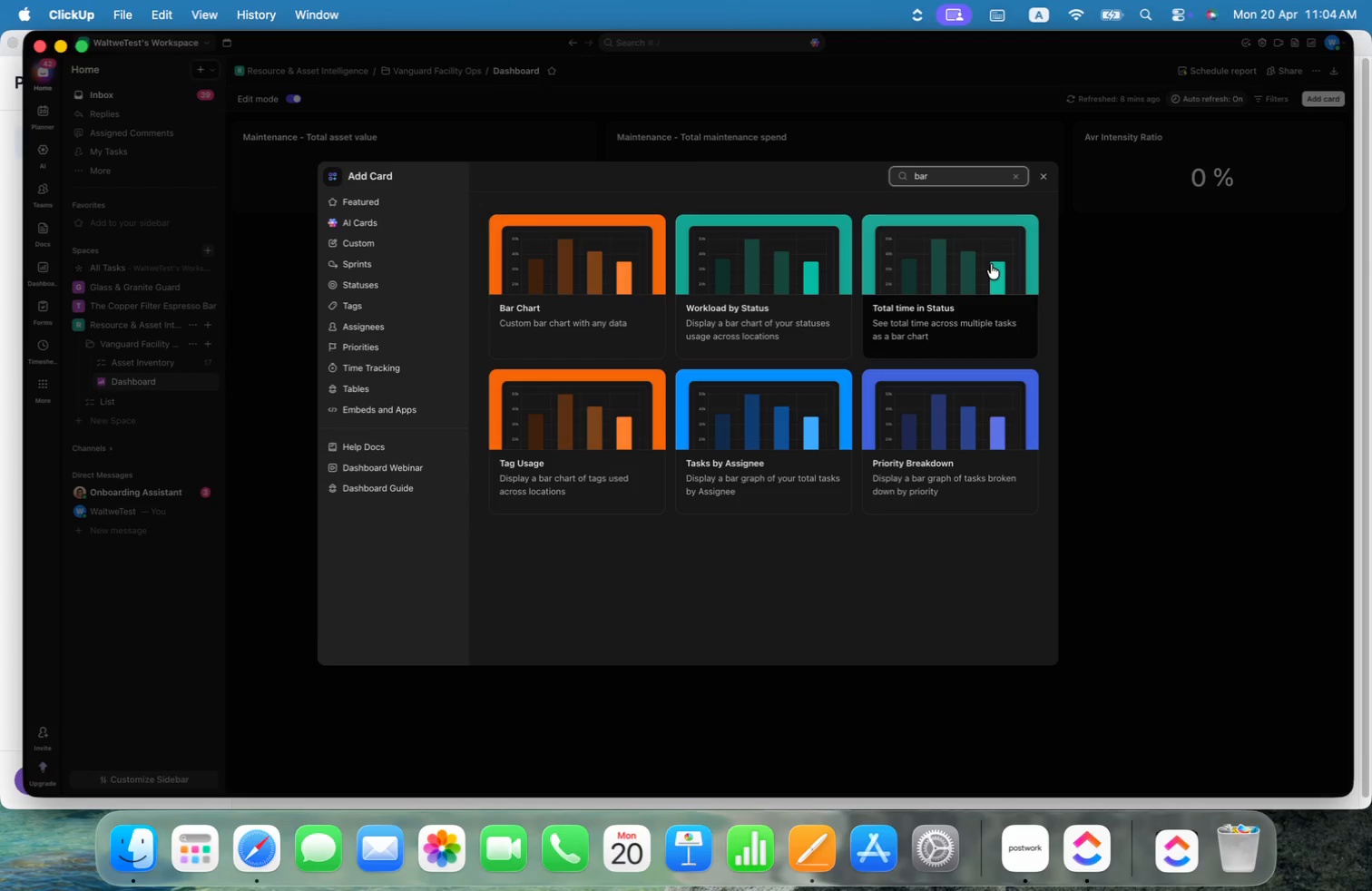 
wait(7.5)
 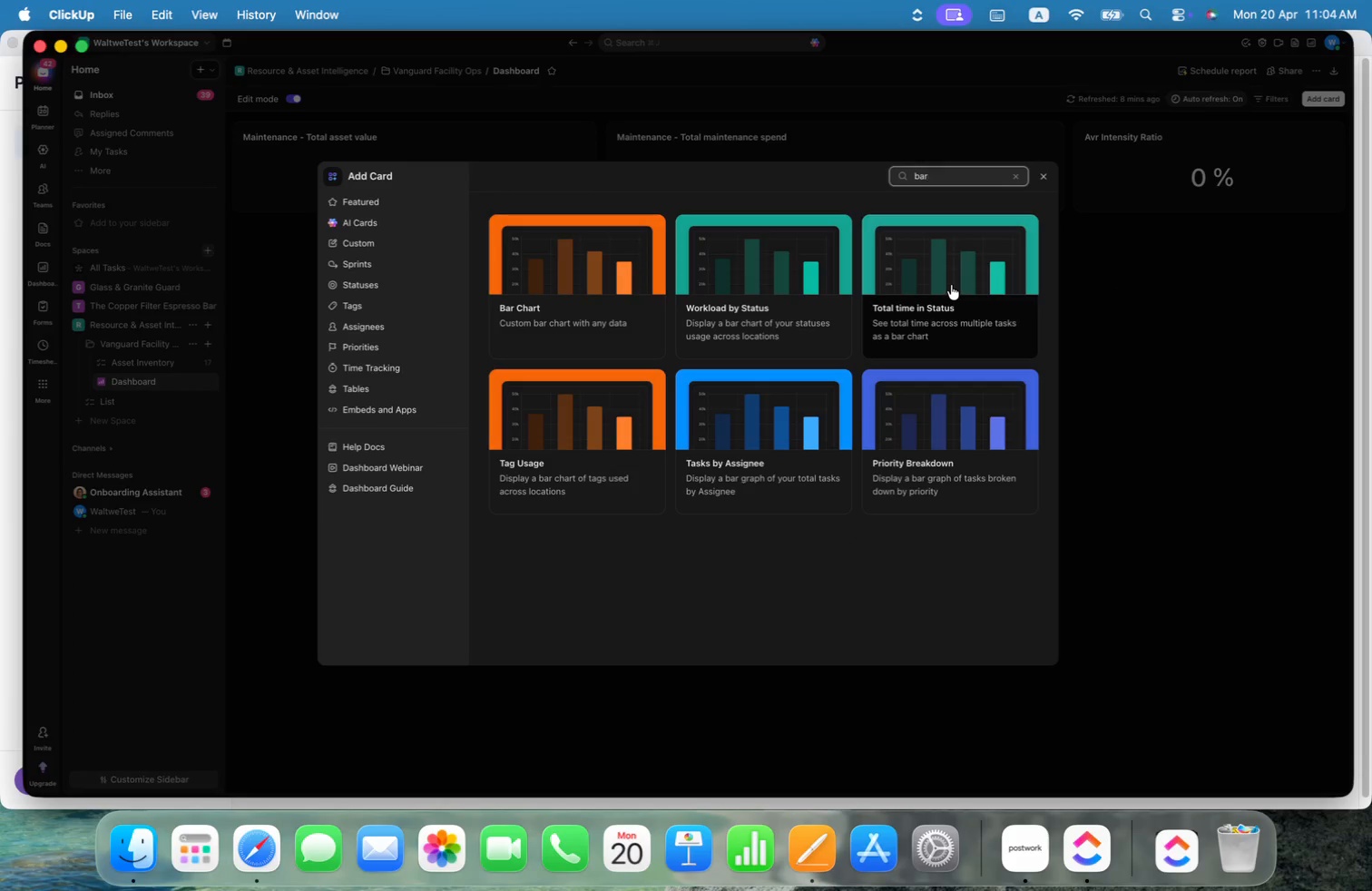 
left_click([991, 264])
 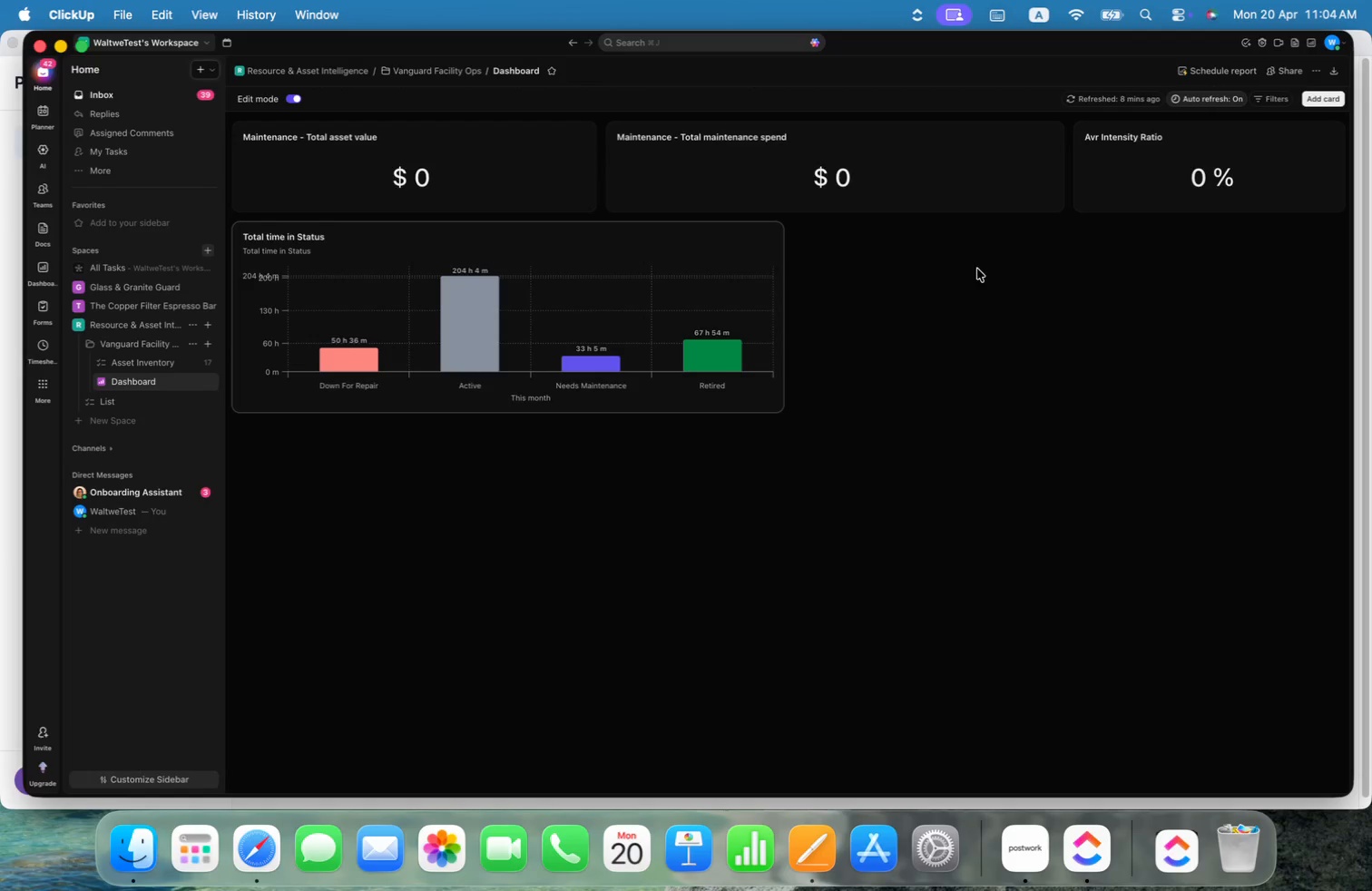 
wait(5.31)
 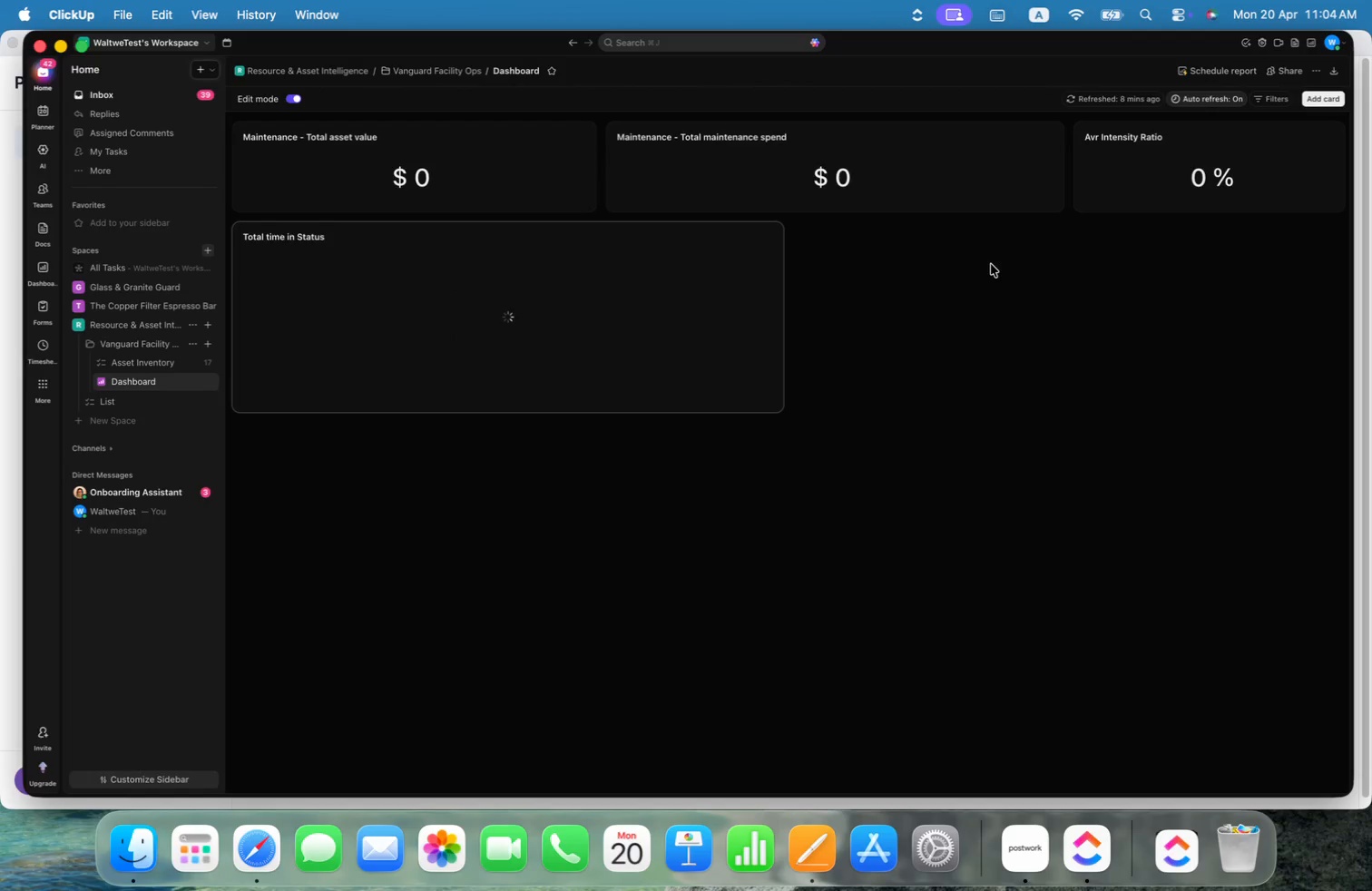 
left_click_drag(start_coordinate=[783, 361], to_coordinate=[1156, 367])
 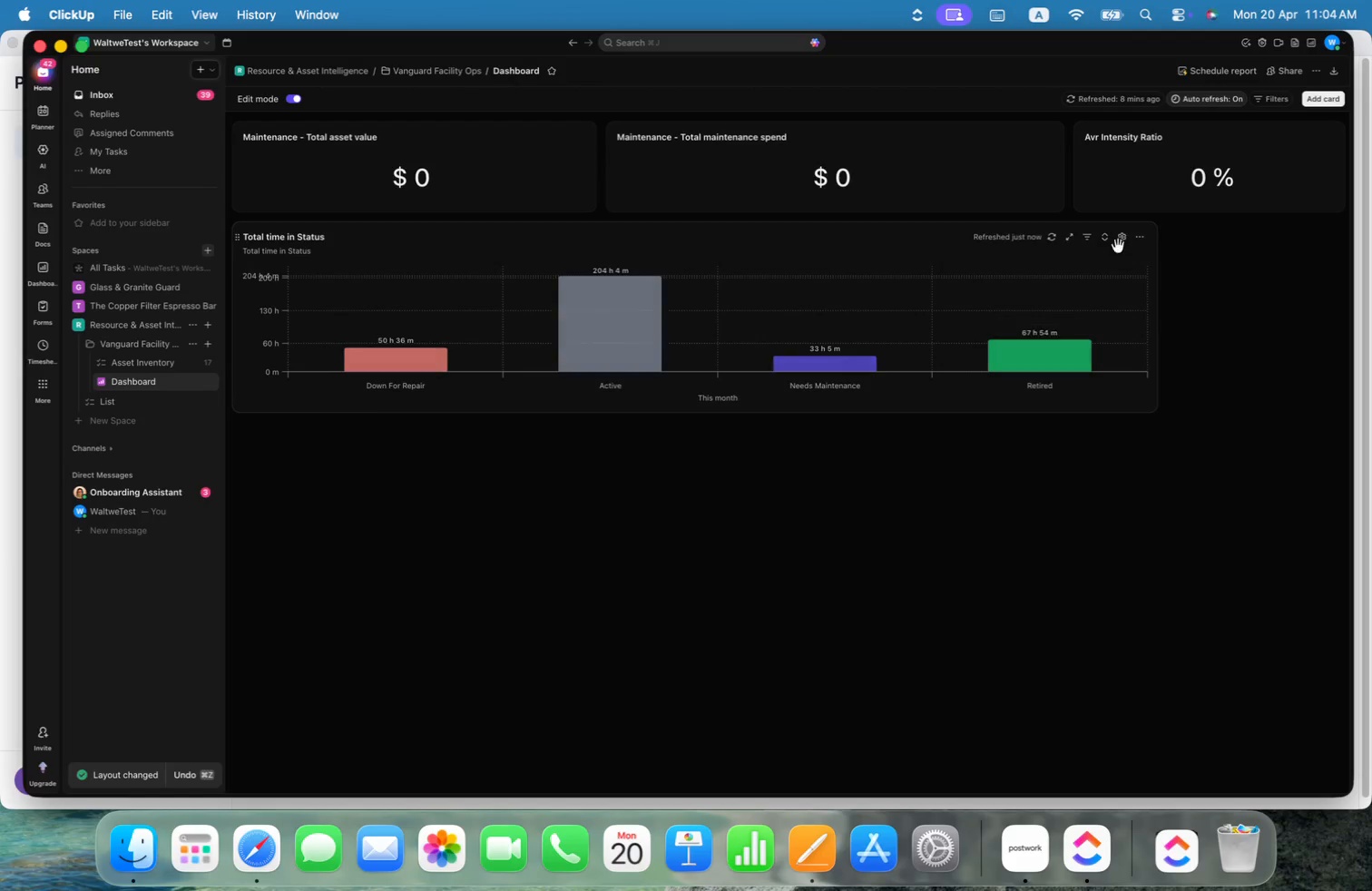 
left_click([1120, 239])
 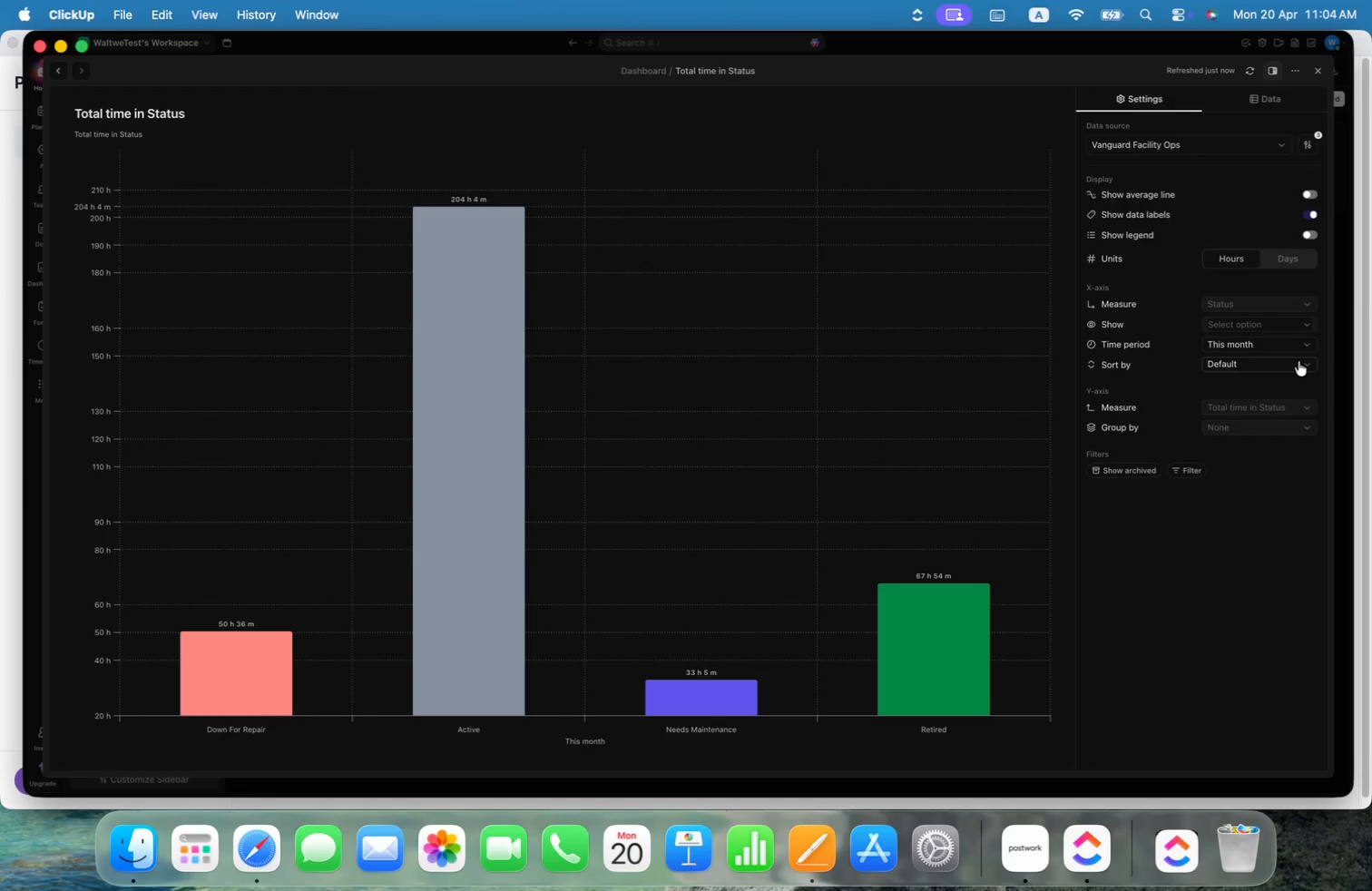 
left_click([1298, 361])
 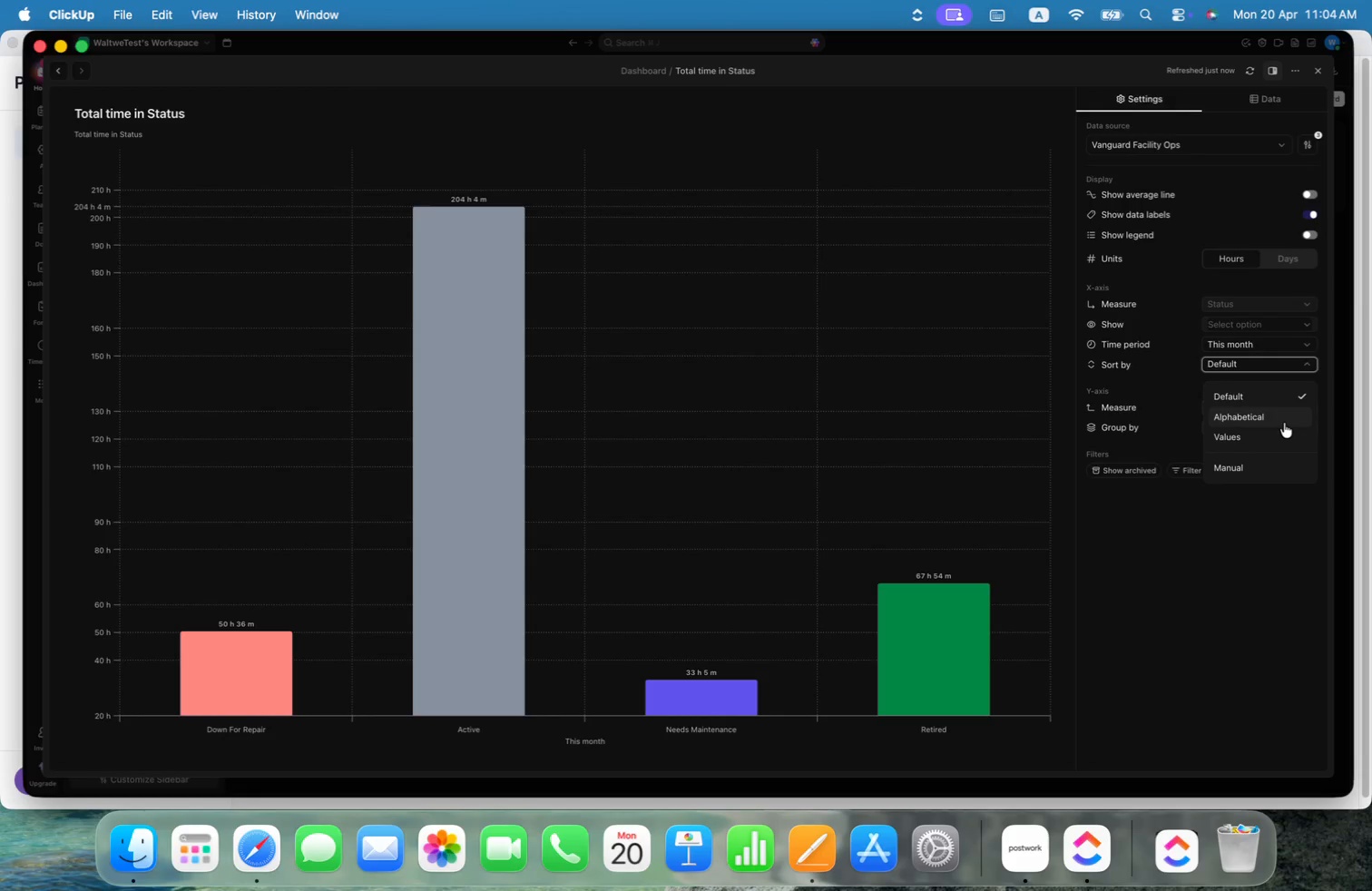 
left_click([1284, 431])
 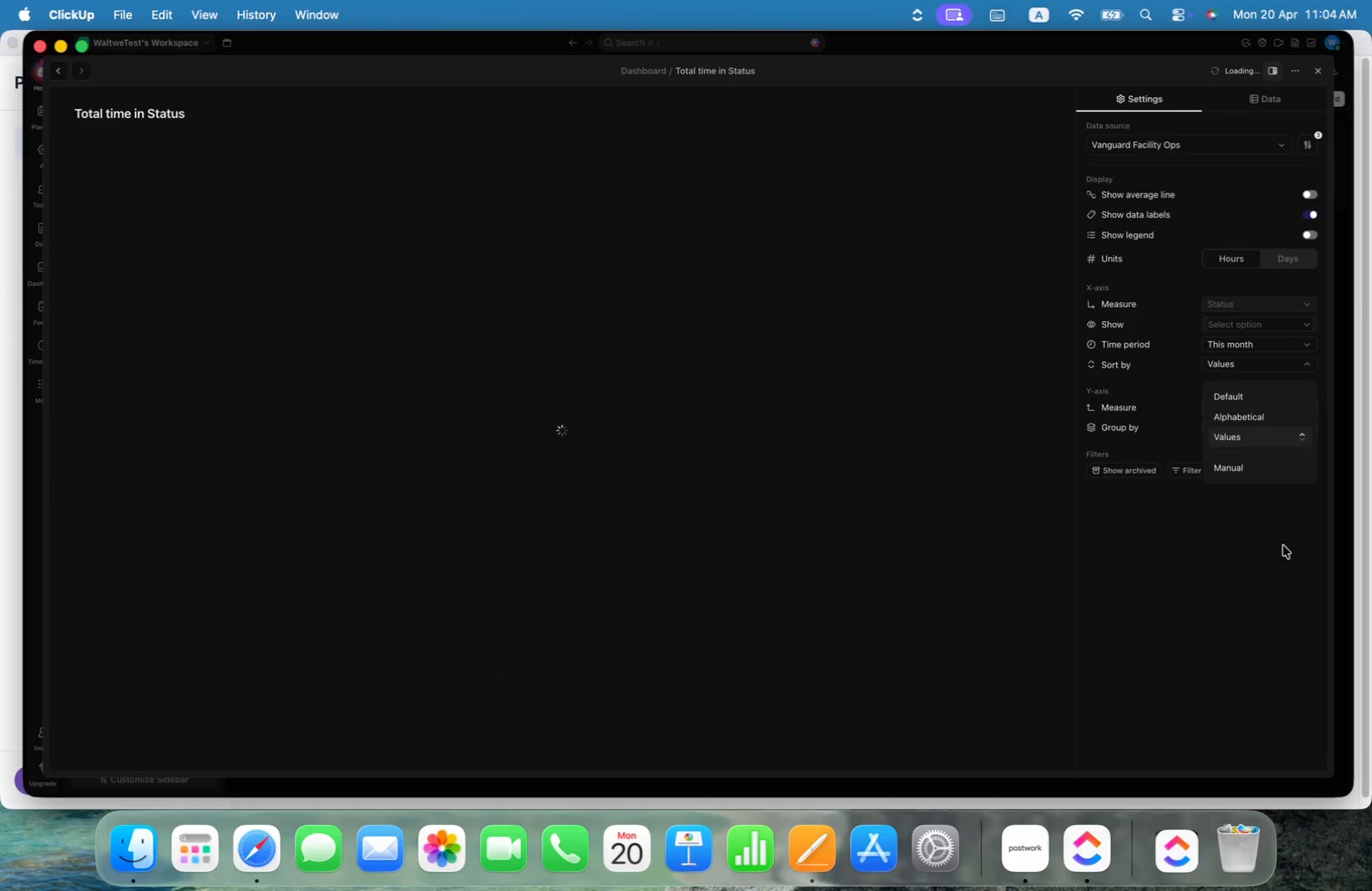 
left_click([1280, 557])
 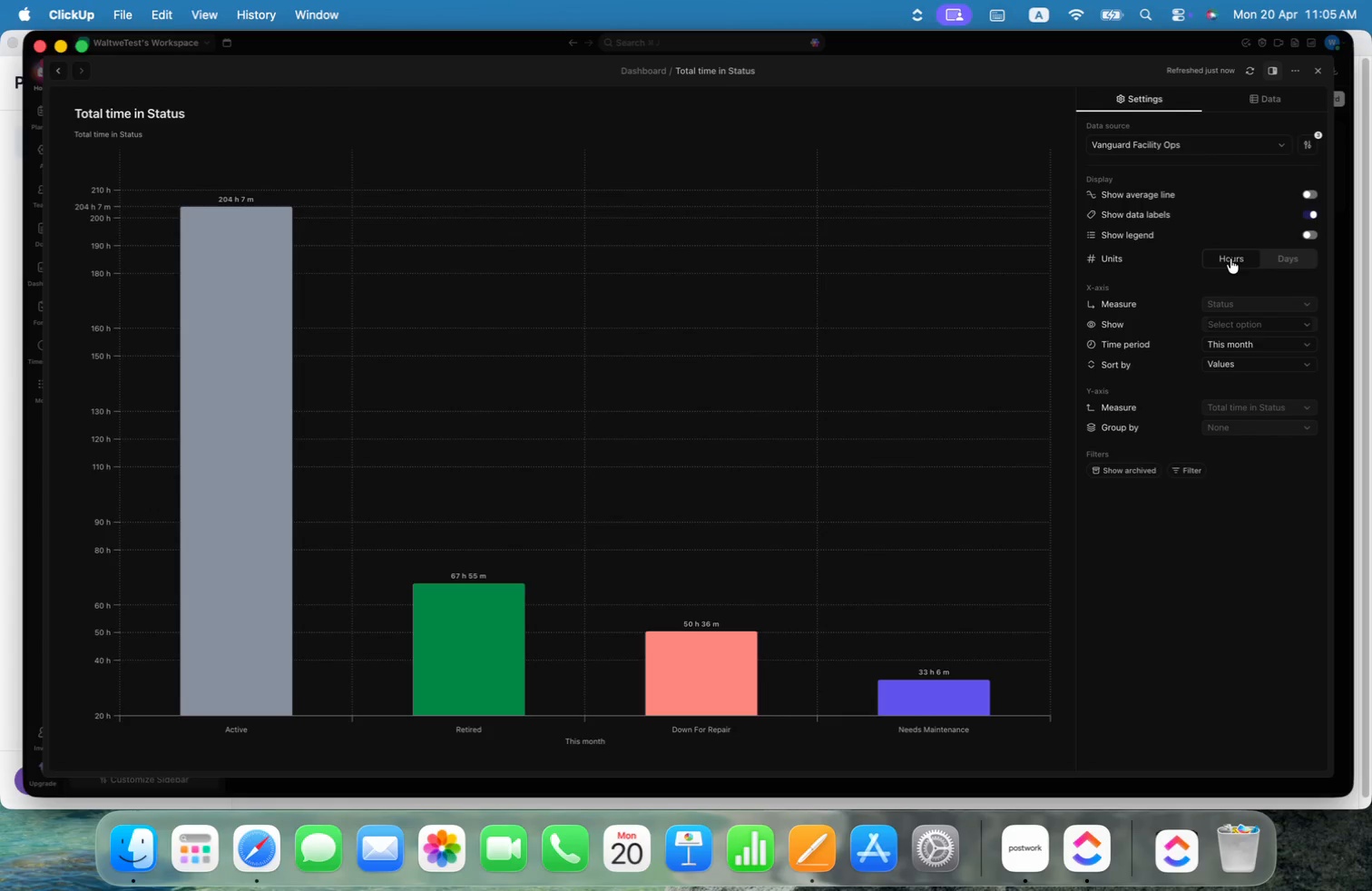 
wait(6.05)
 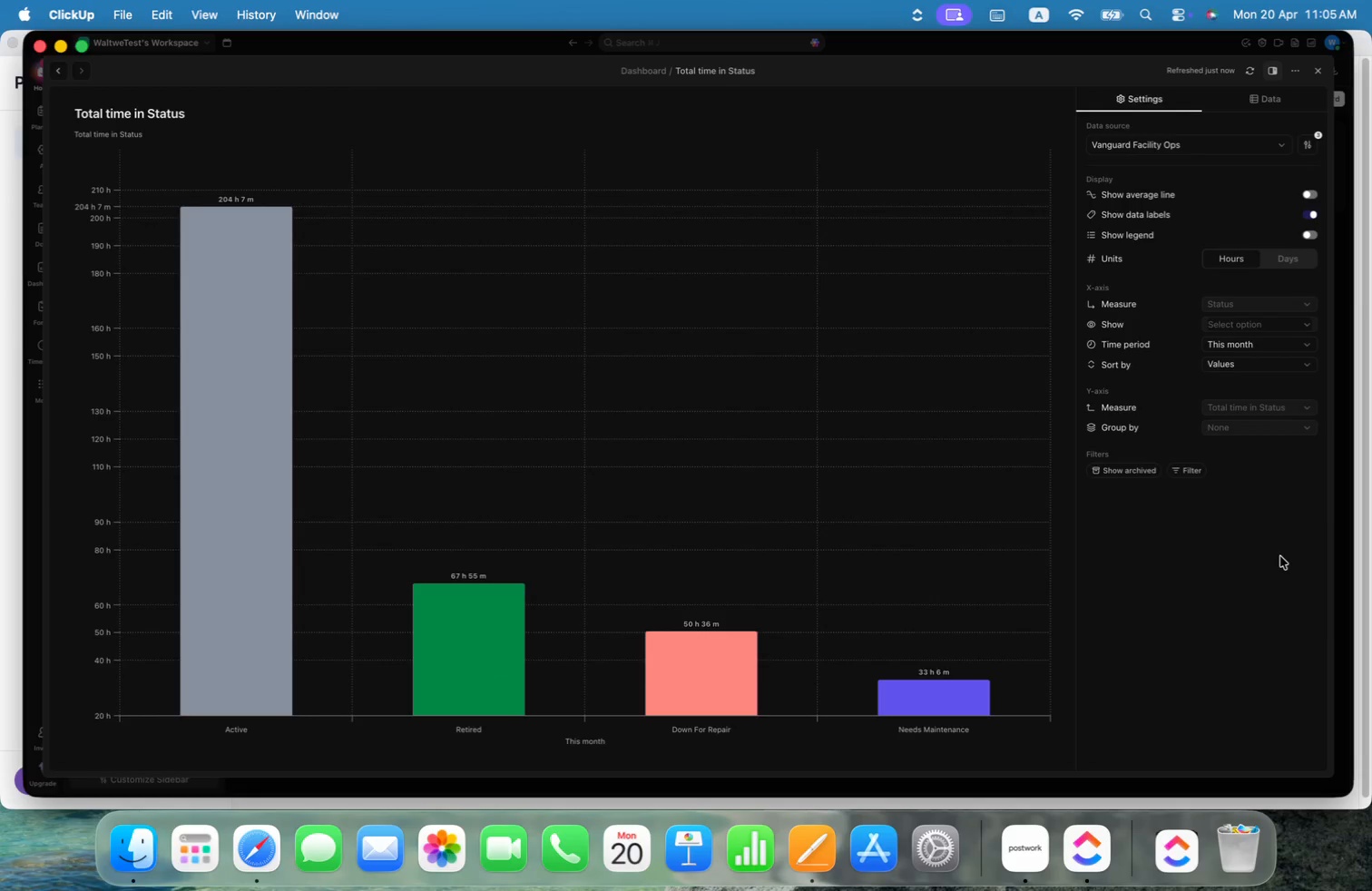 
left_click([1311, 236])
 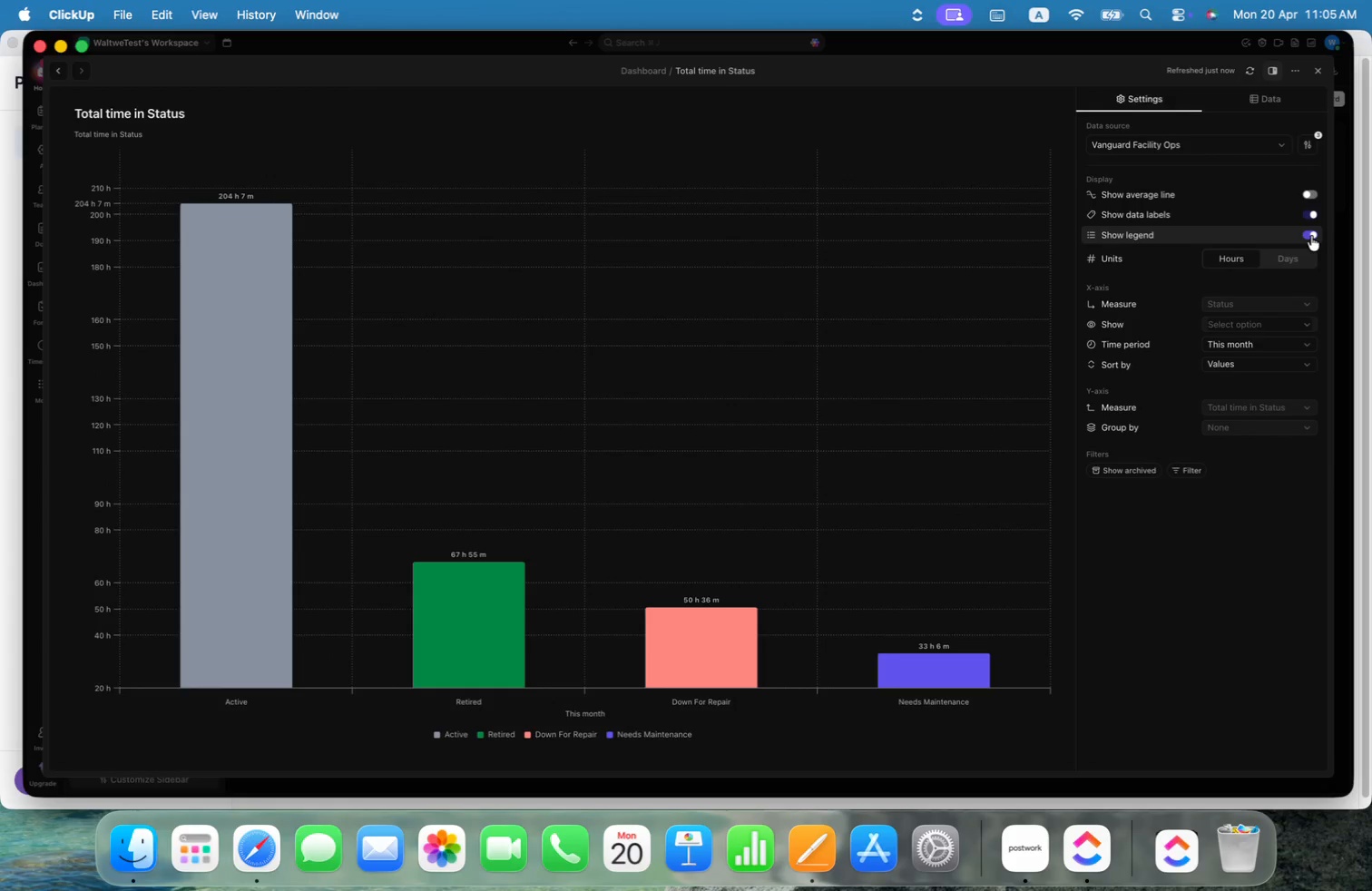 
left_click([1311, 236])
 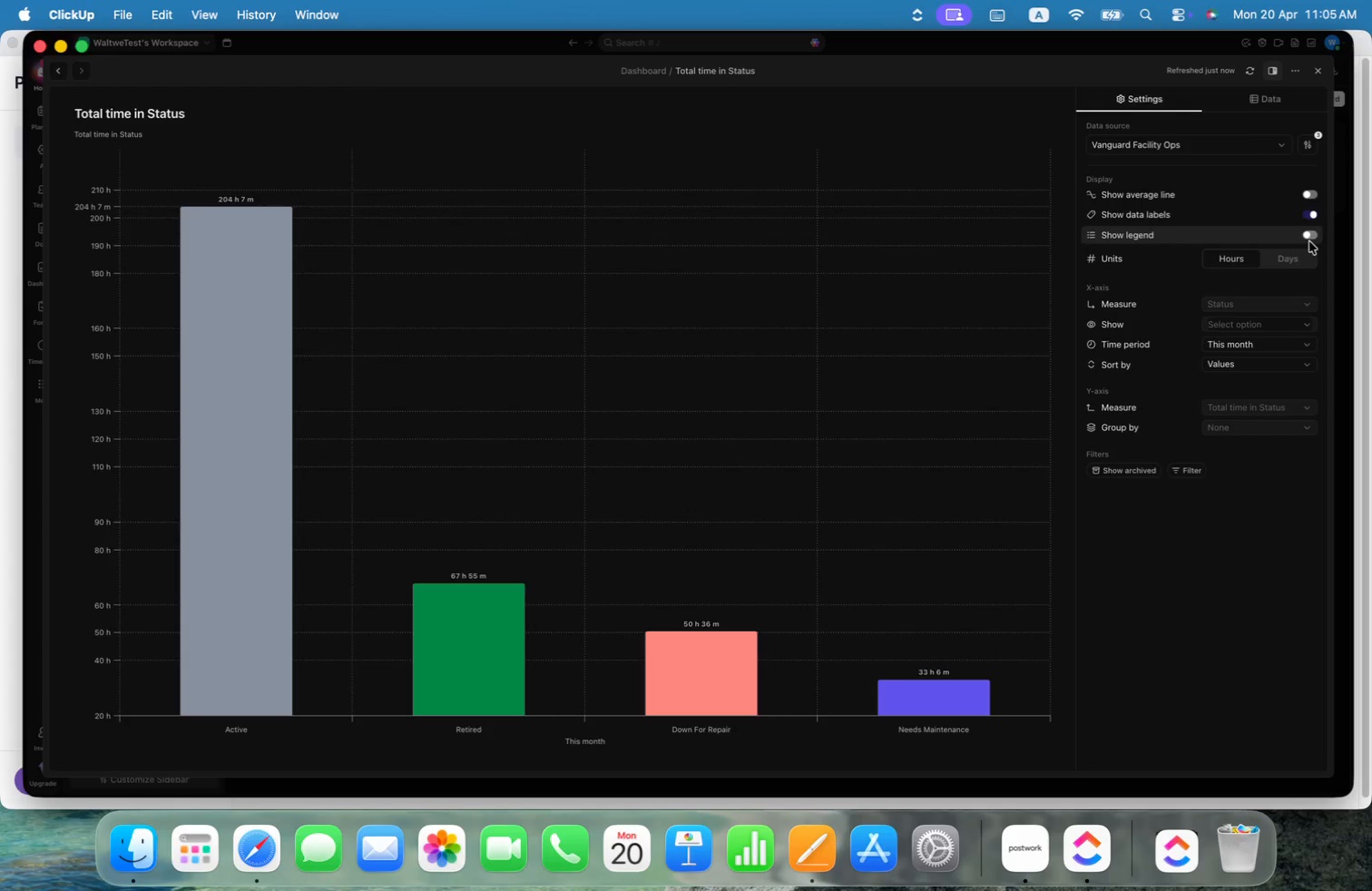 
wait(5.13)
 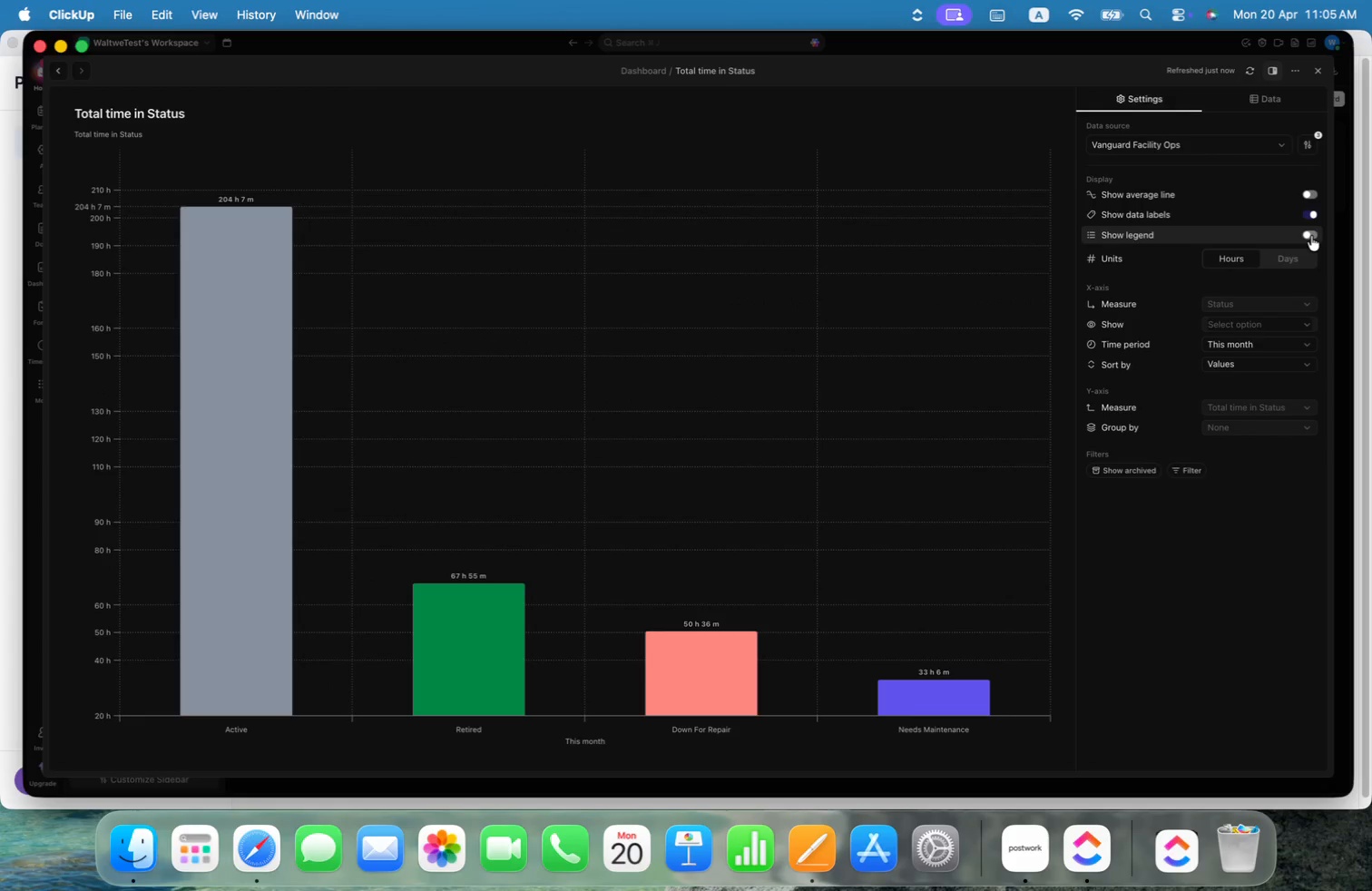 
left_click([1272, 348])
 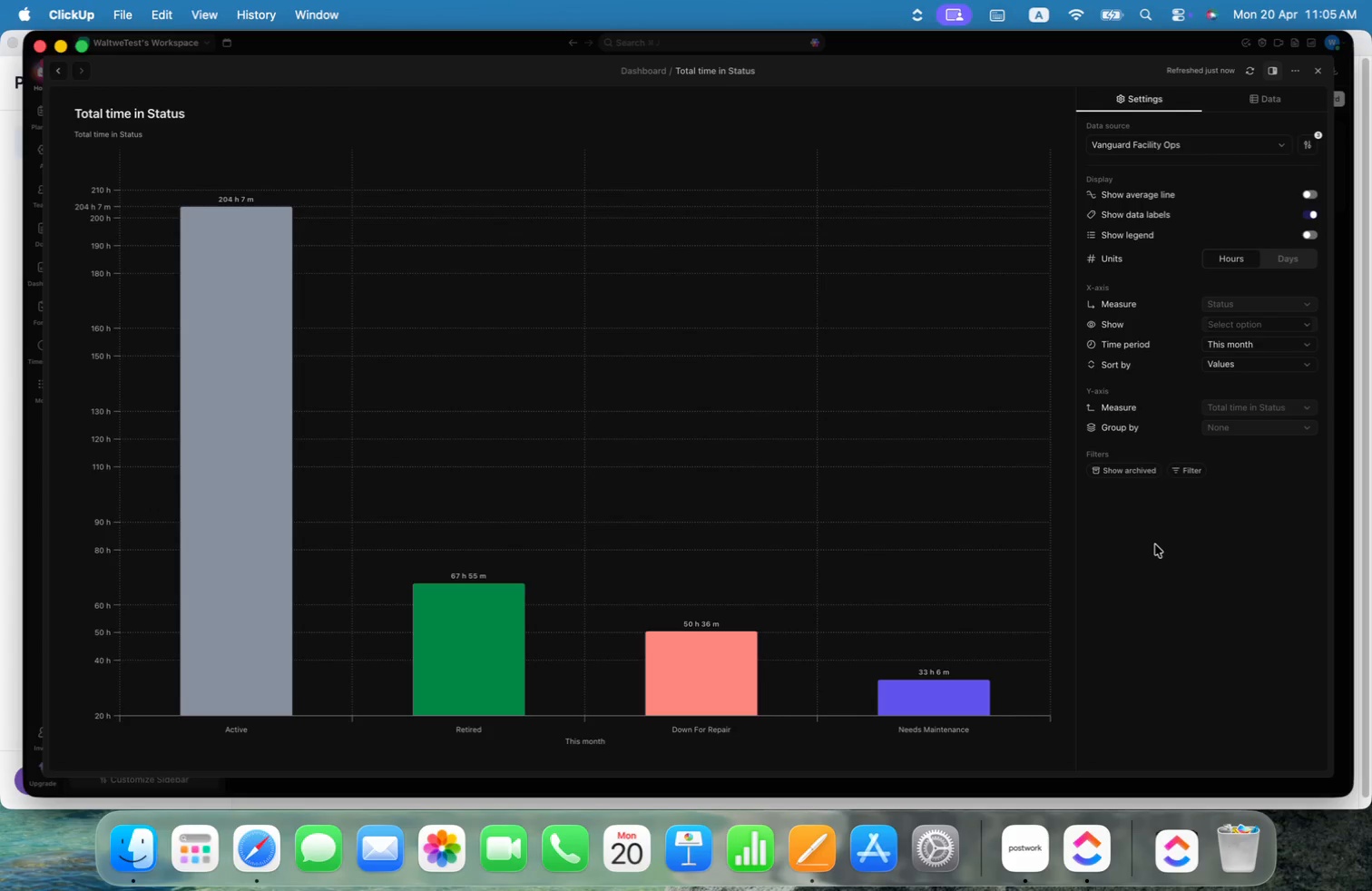 
wait(8.37)
 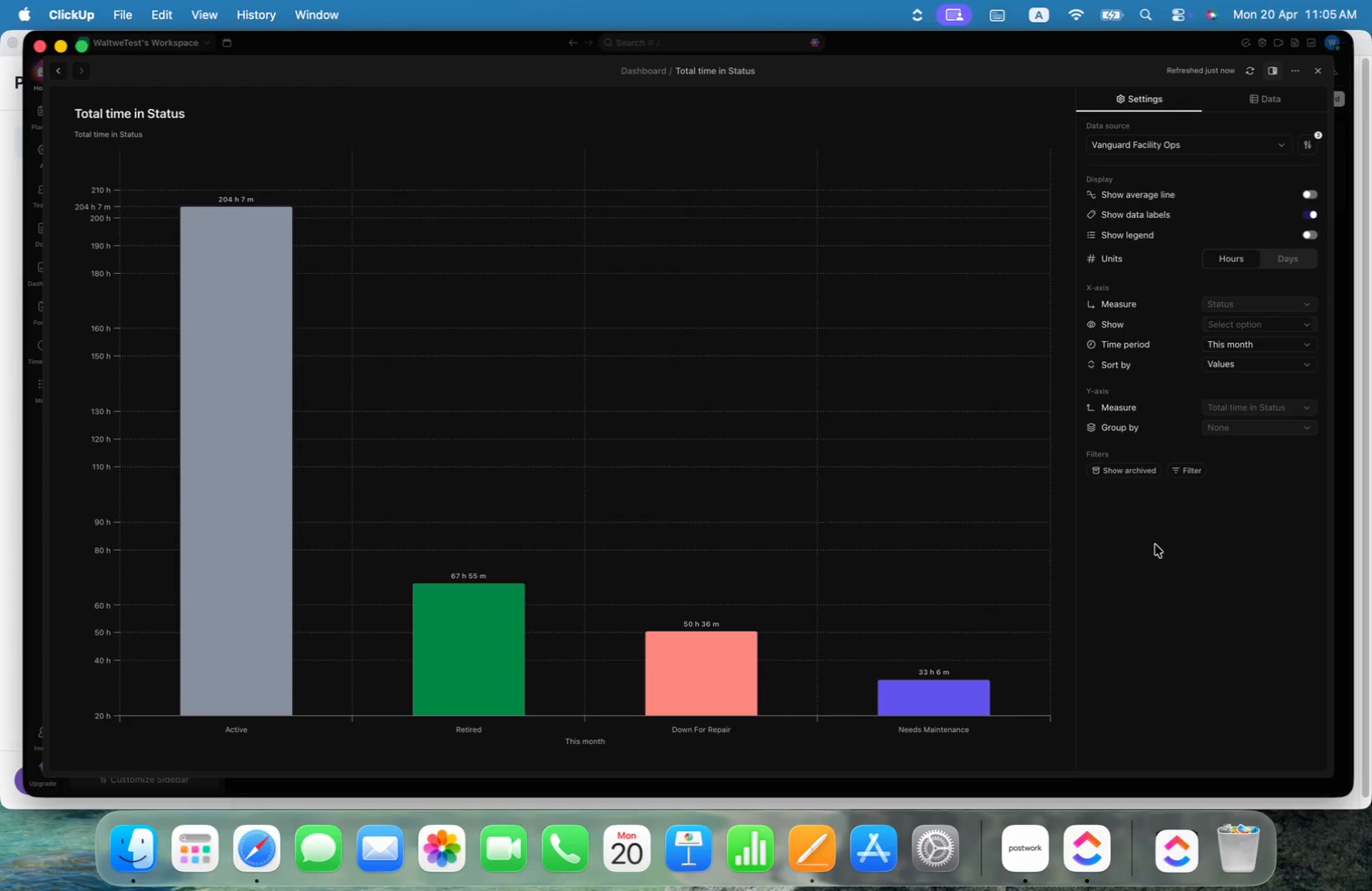 
left_click([1309, 194])
 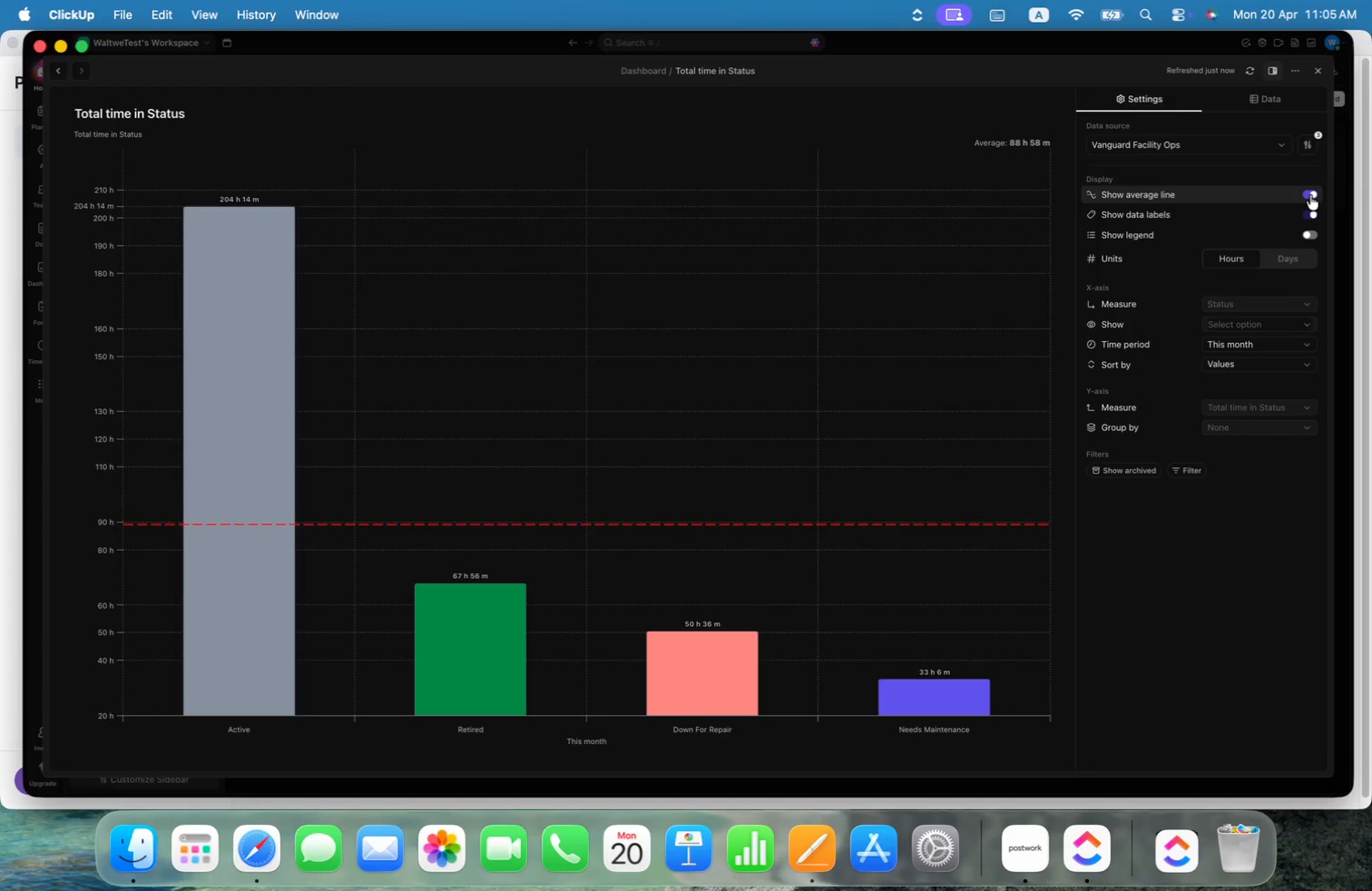 
left_click([1310, 195])
 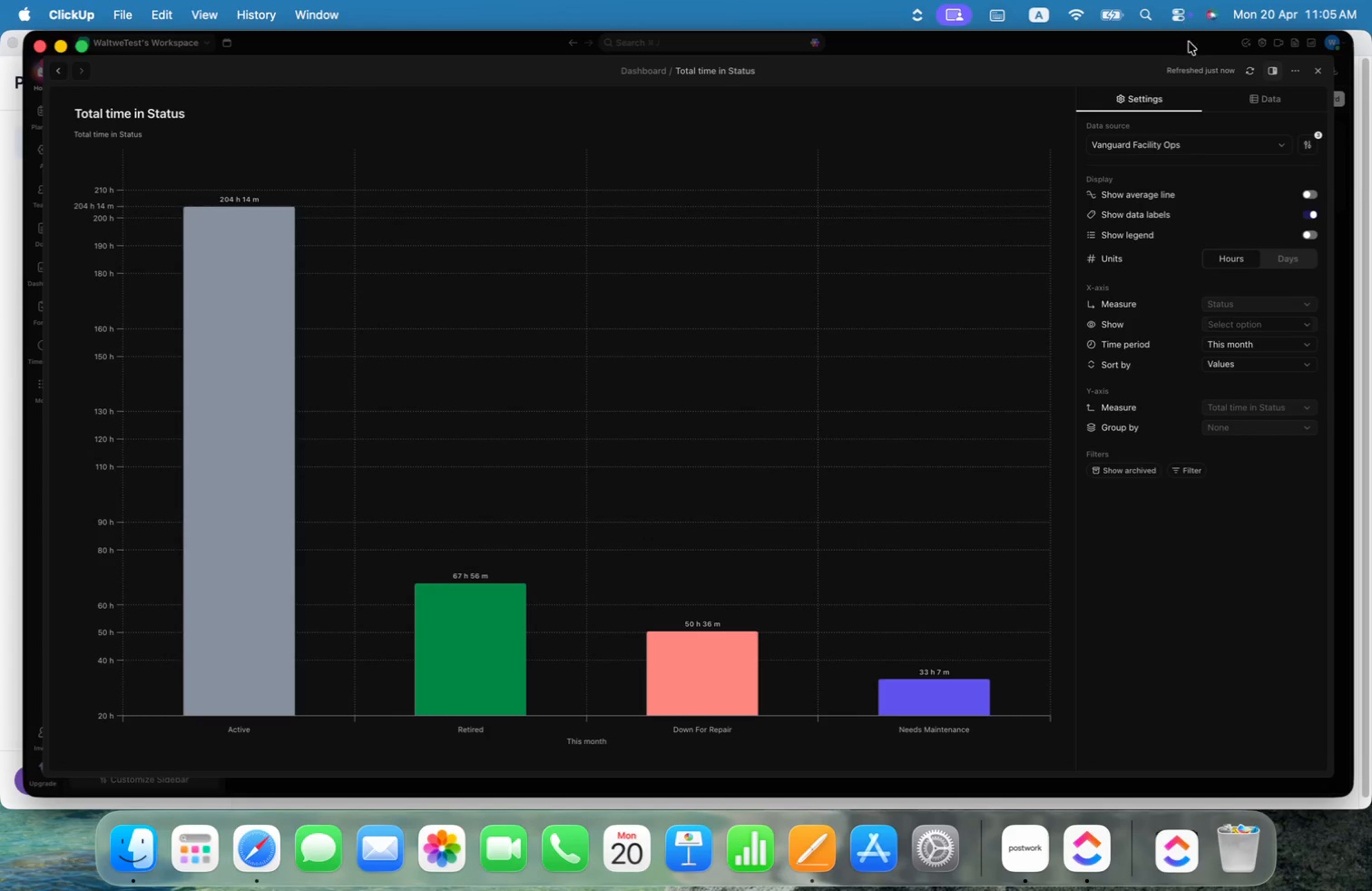 
left_click([1324, 68])
 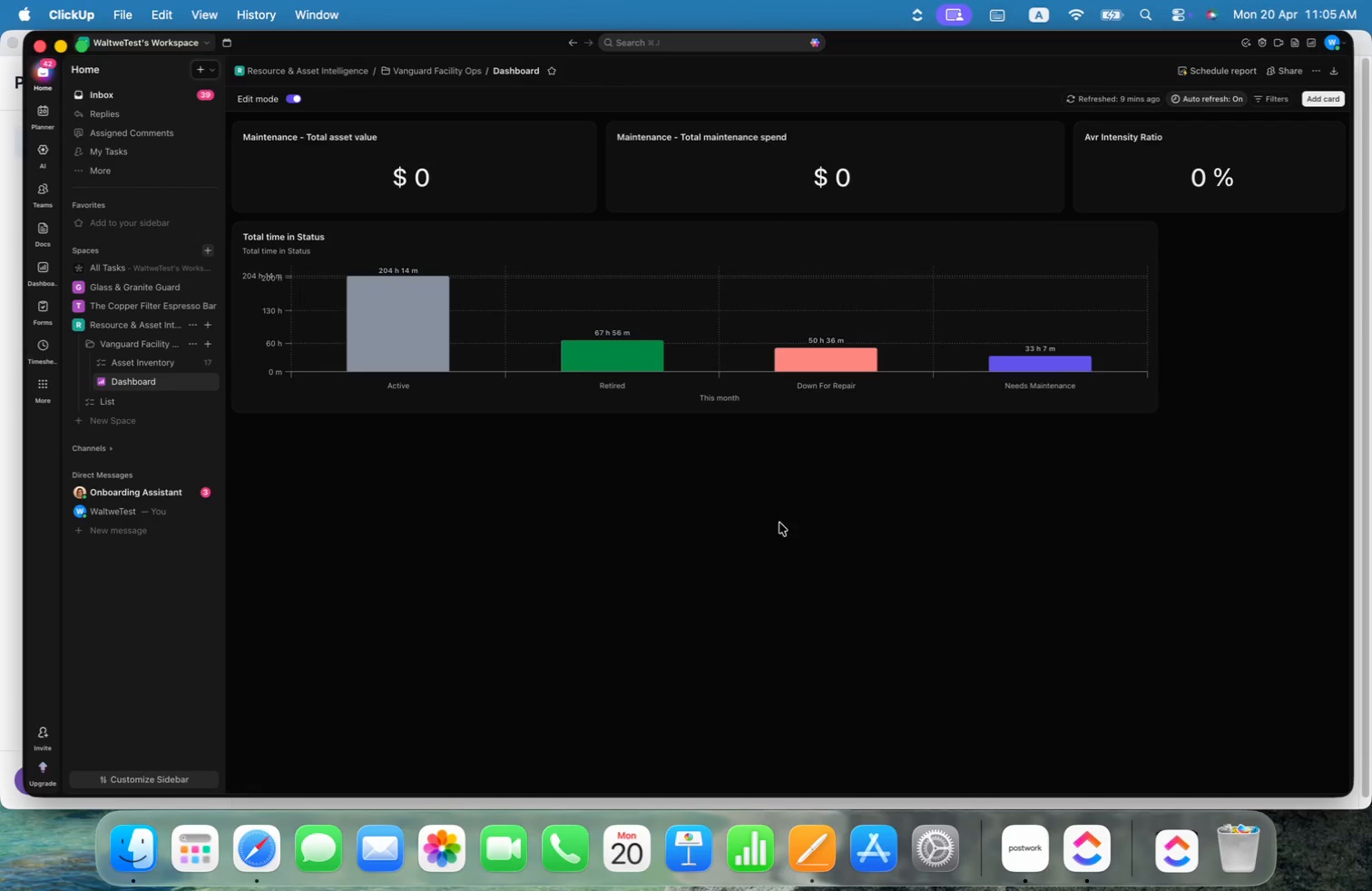 
key(Meta+CommandLeft)
 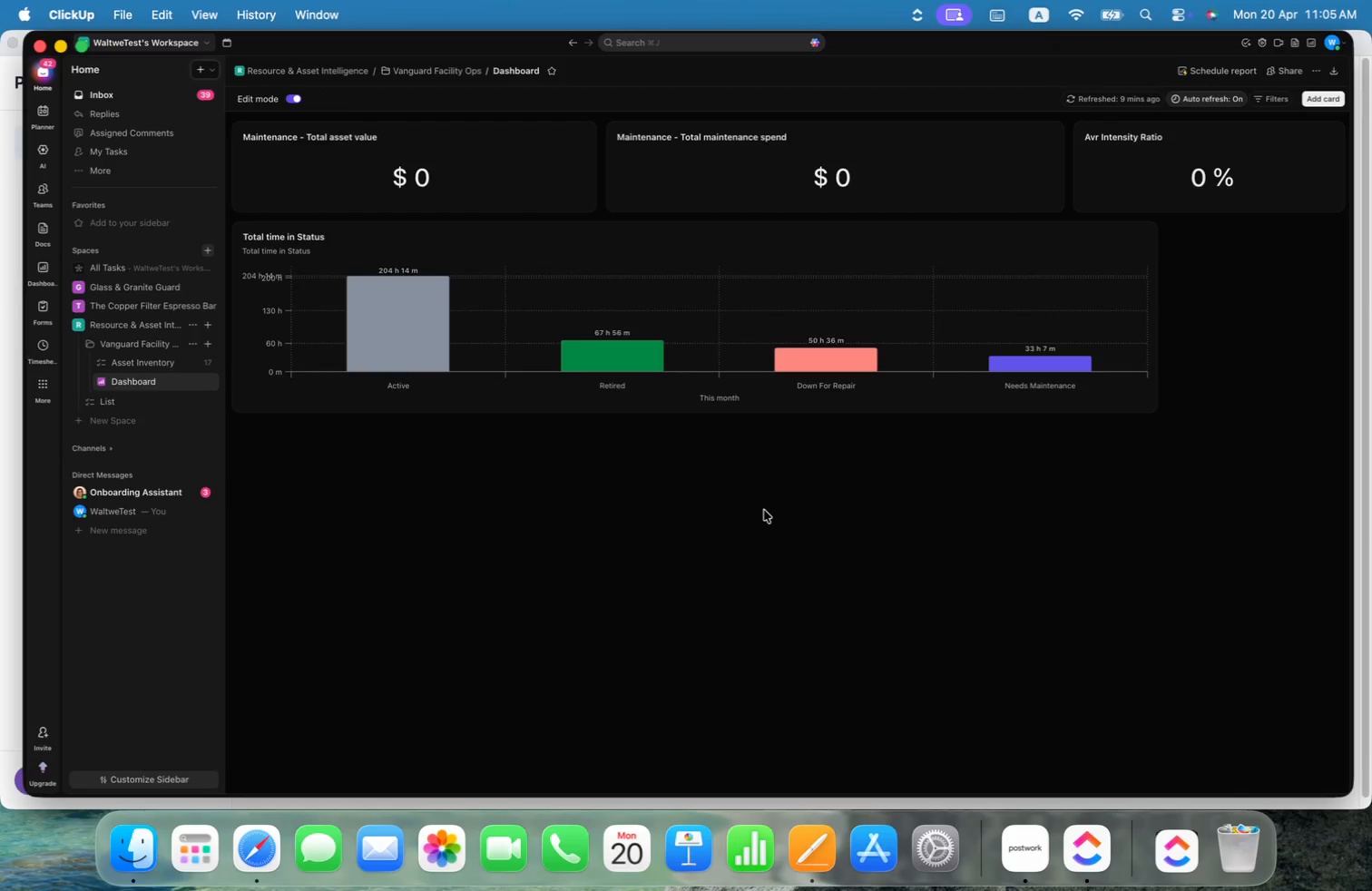 
key(Meta+Tab)